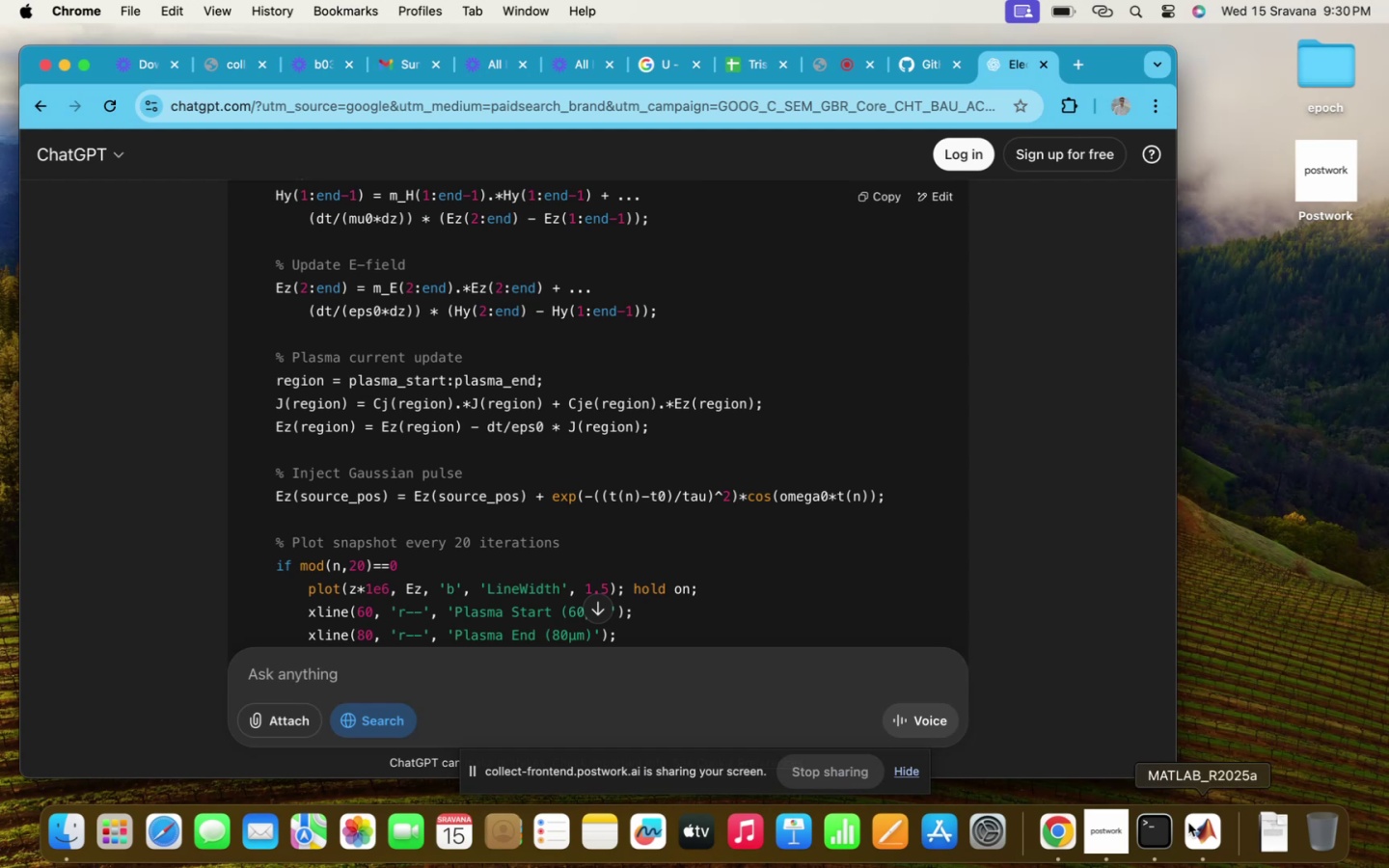 
left_click([1197, 832])
 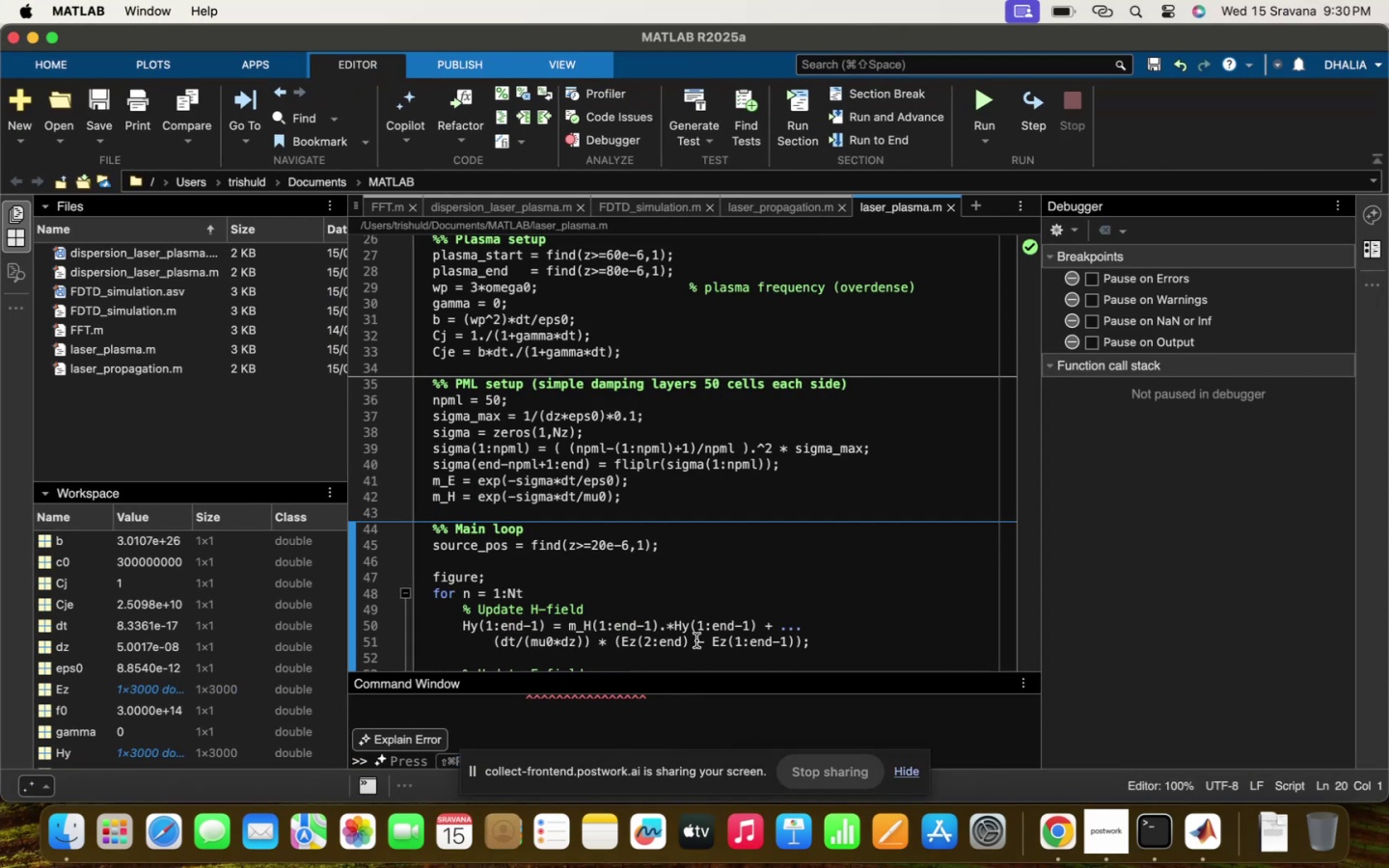 
scroll: coordinate [696, 640], scroll_direction: up, amount: 12.0
 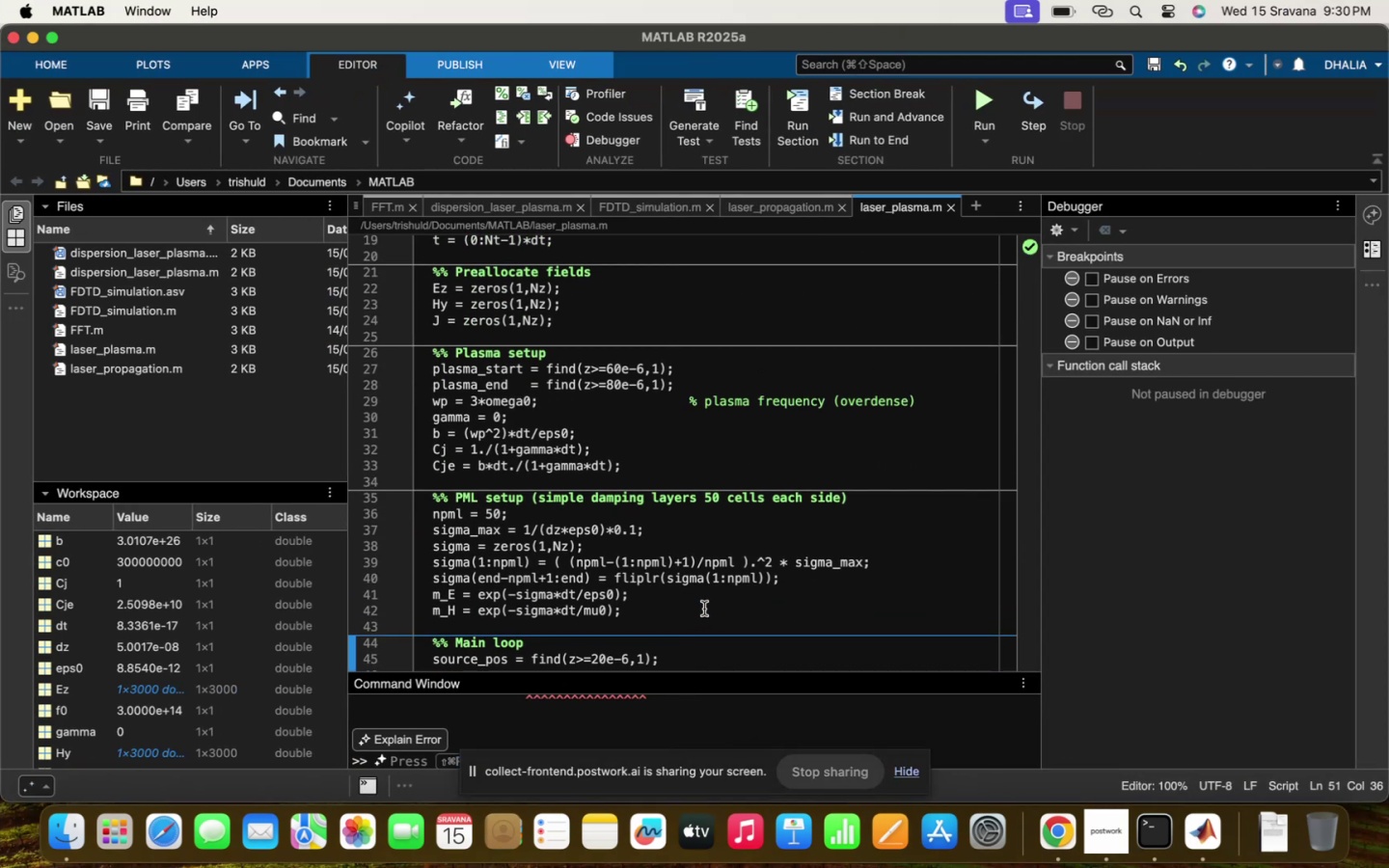 
wait(6.0)
 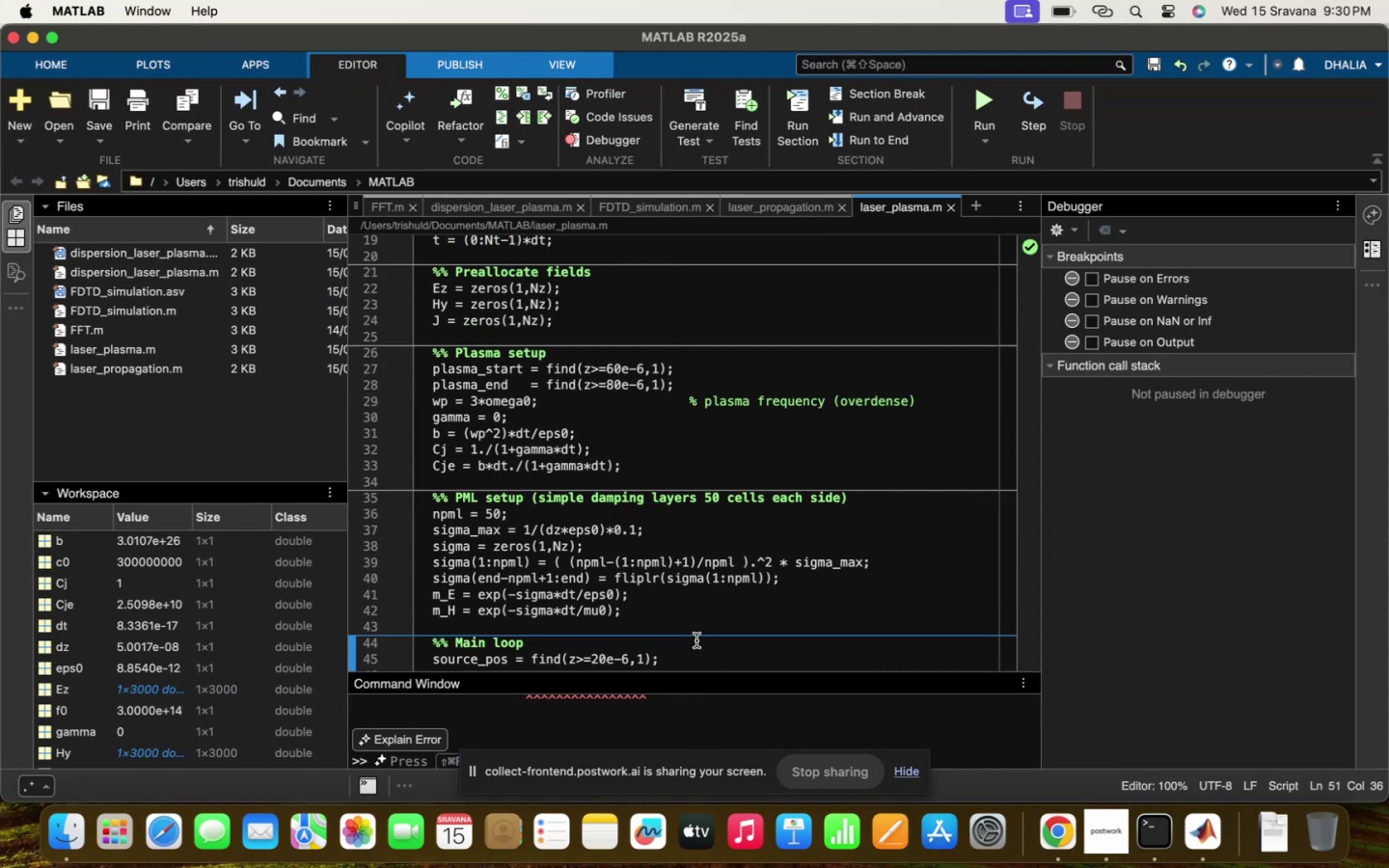 
scroll: coordinate [704, 609], scroll_direction: up, amount: 9.0
 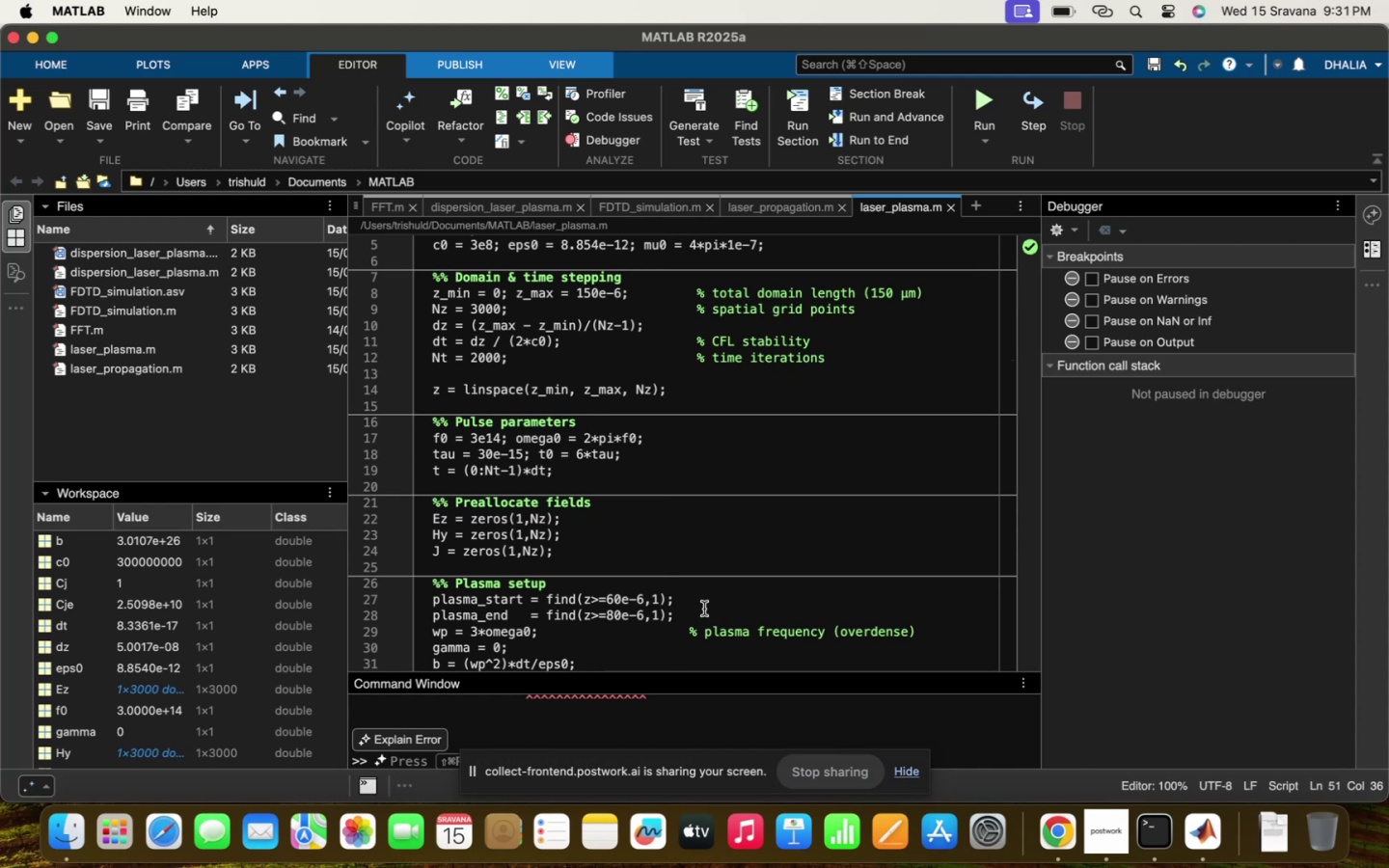 
wait(76.28)
 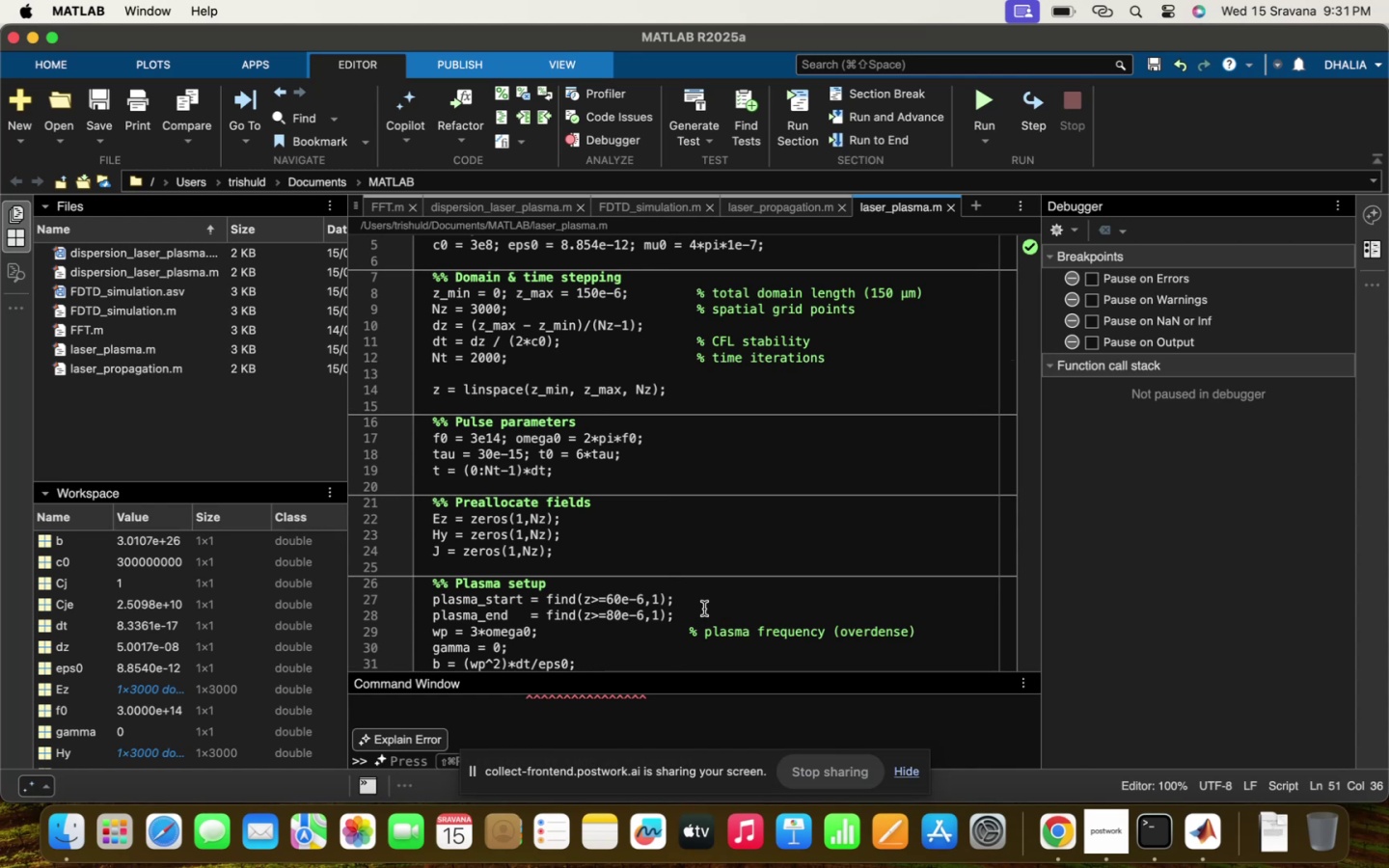 
scroll: coordinate [749, 507], scroll_direction: down, amount: 33.0
 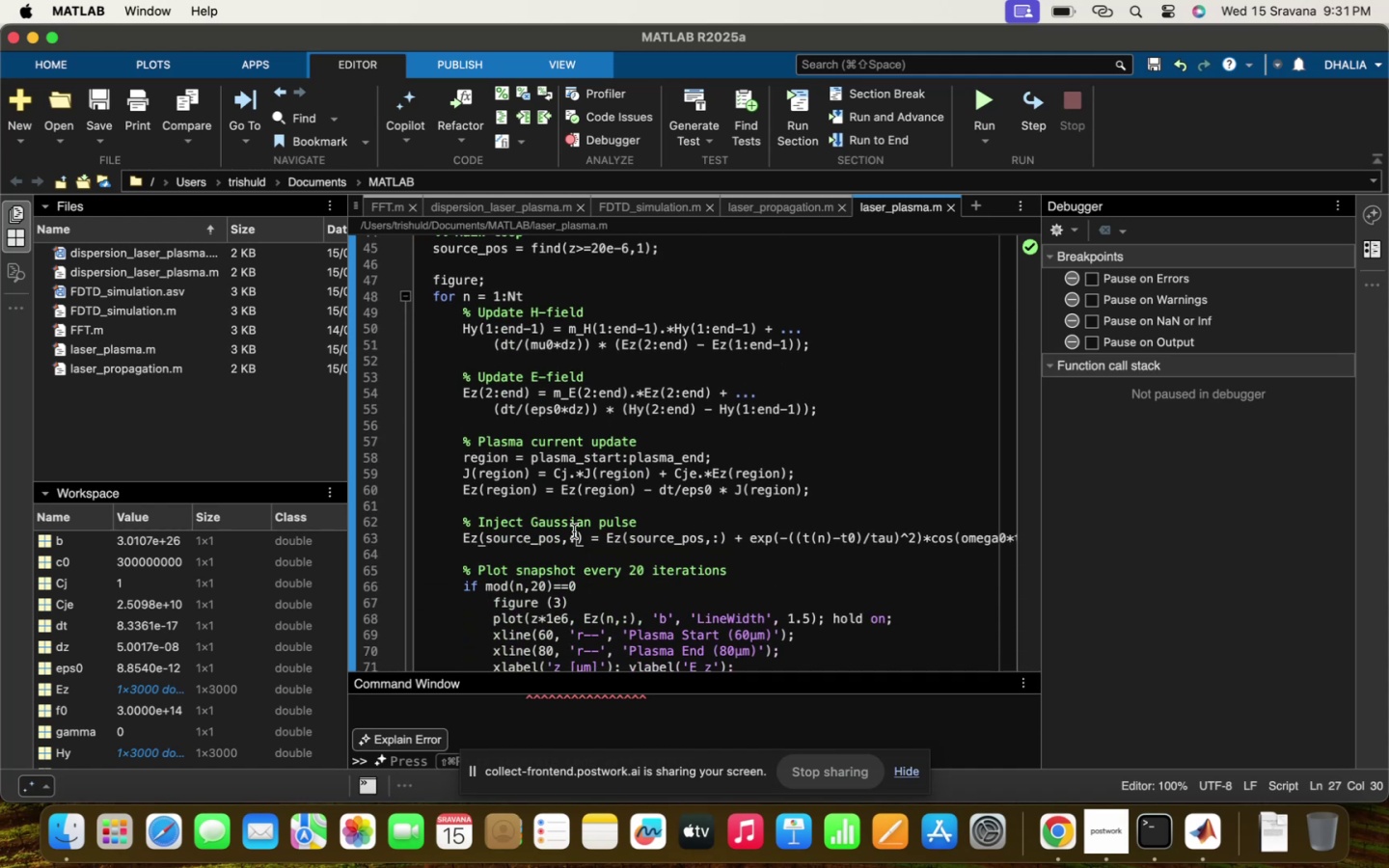 
key(Backspace)
 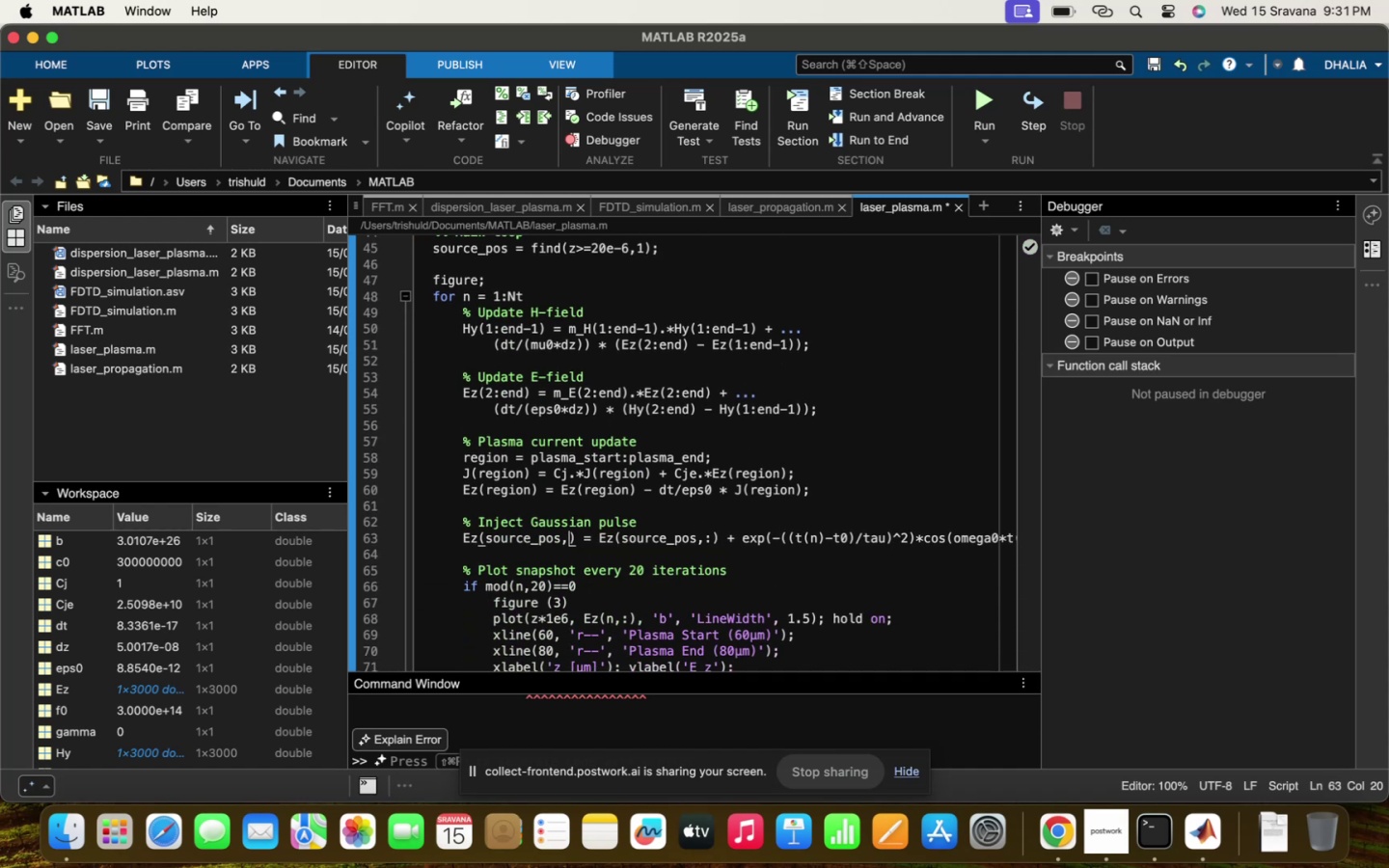 
key(Backspace)
 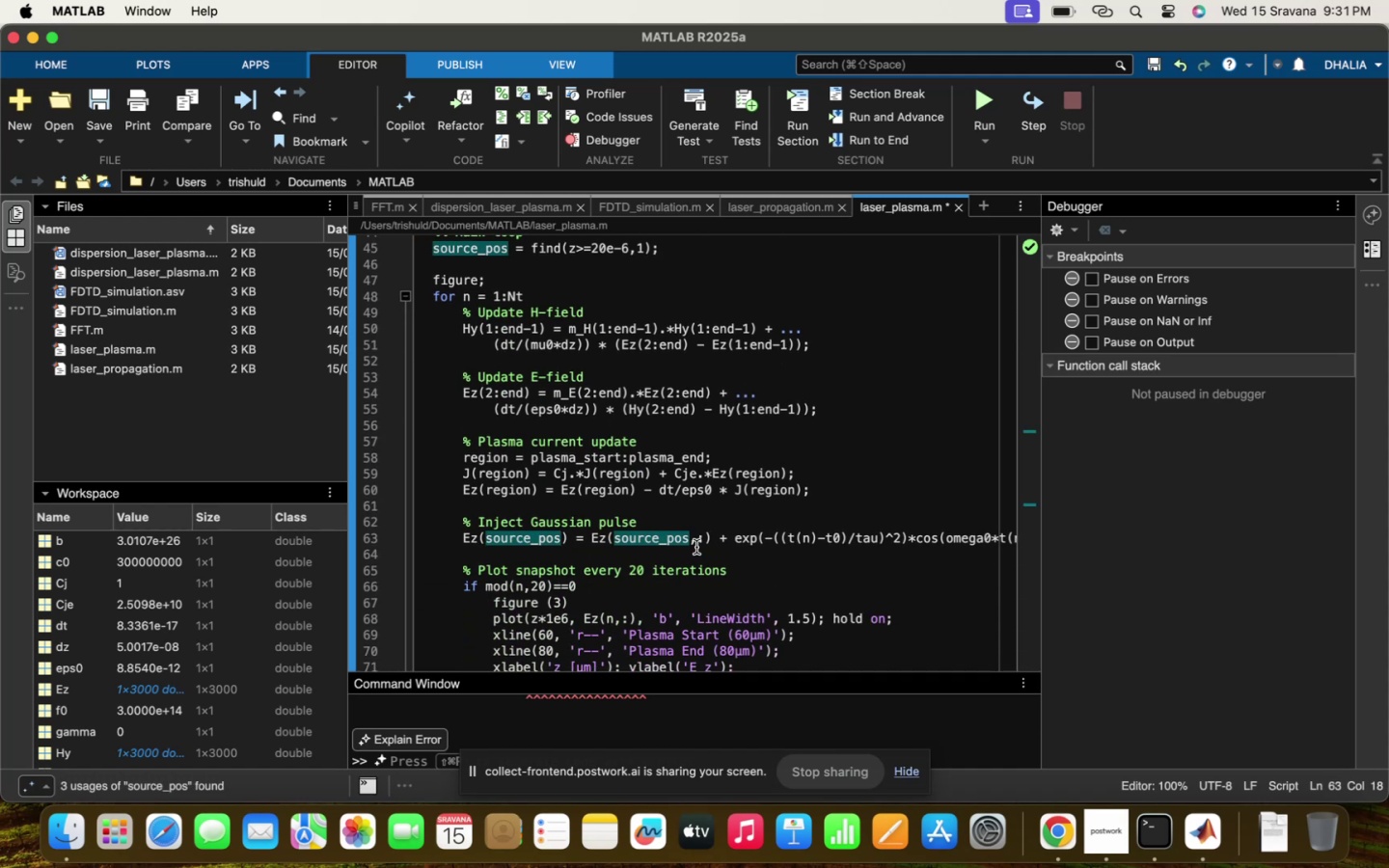 
left_click([704, 539])
 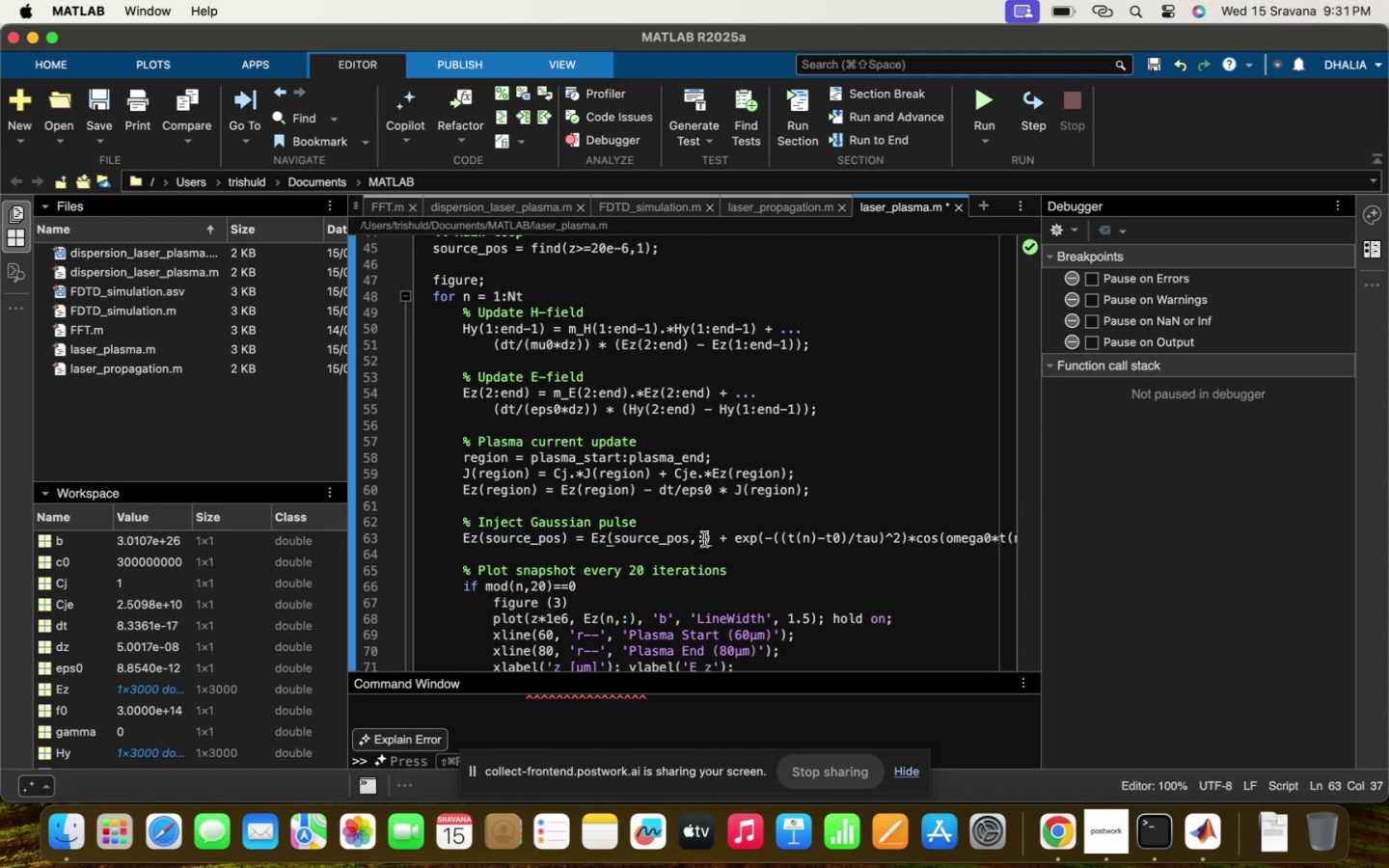 
key(Backspace)
 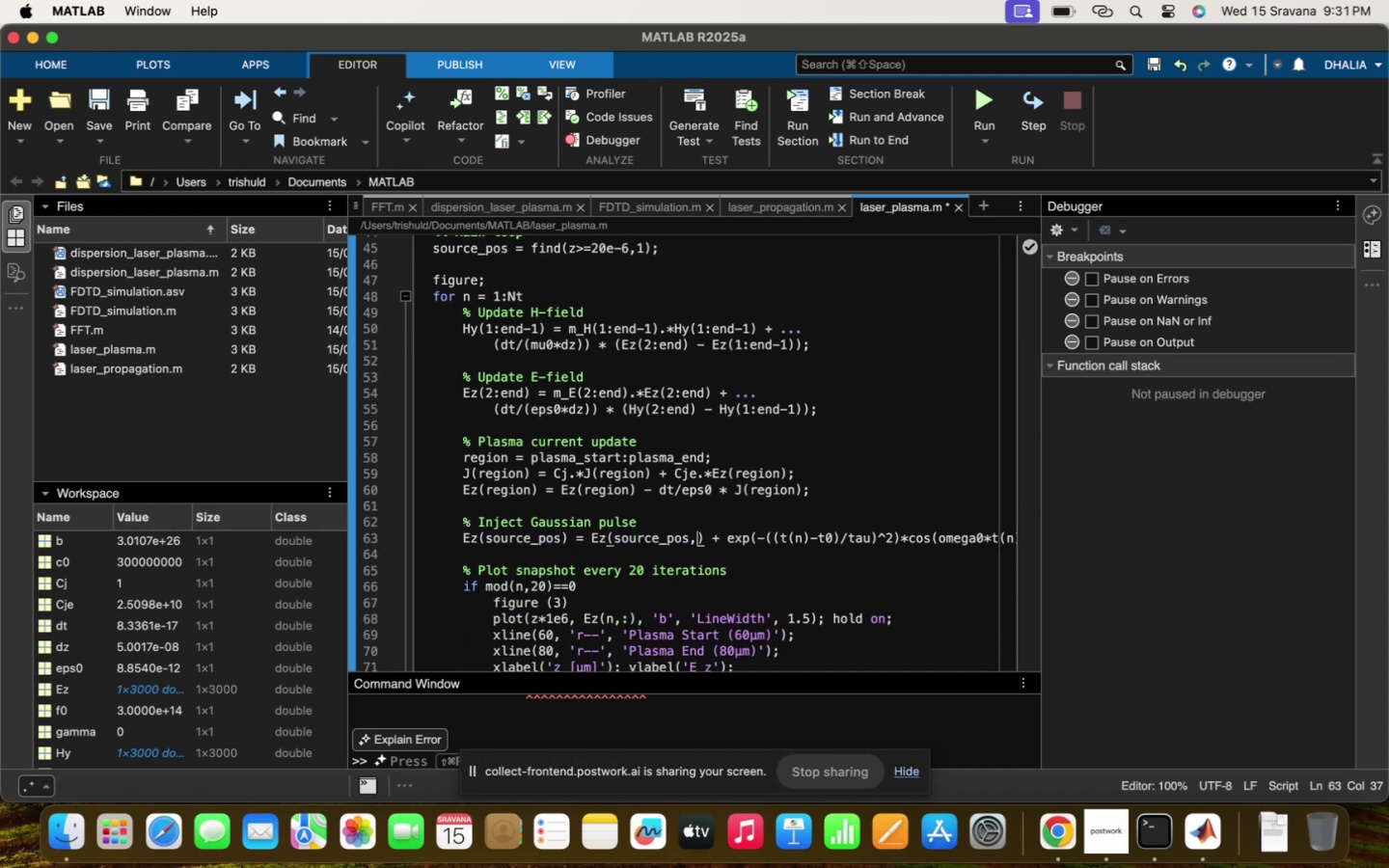 
key(Backspace)
 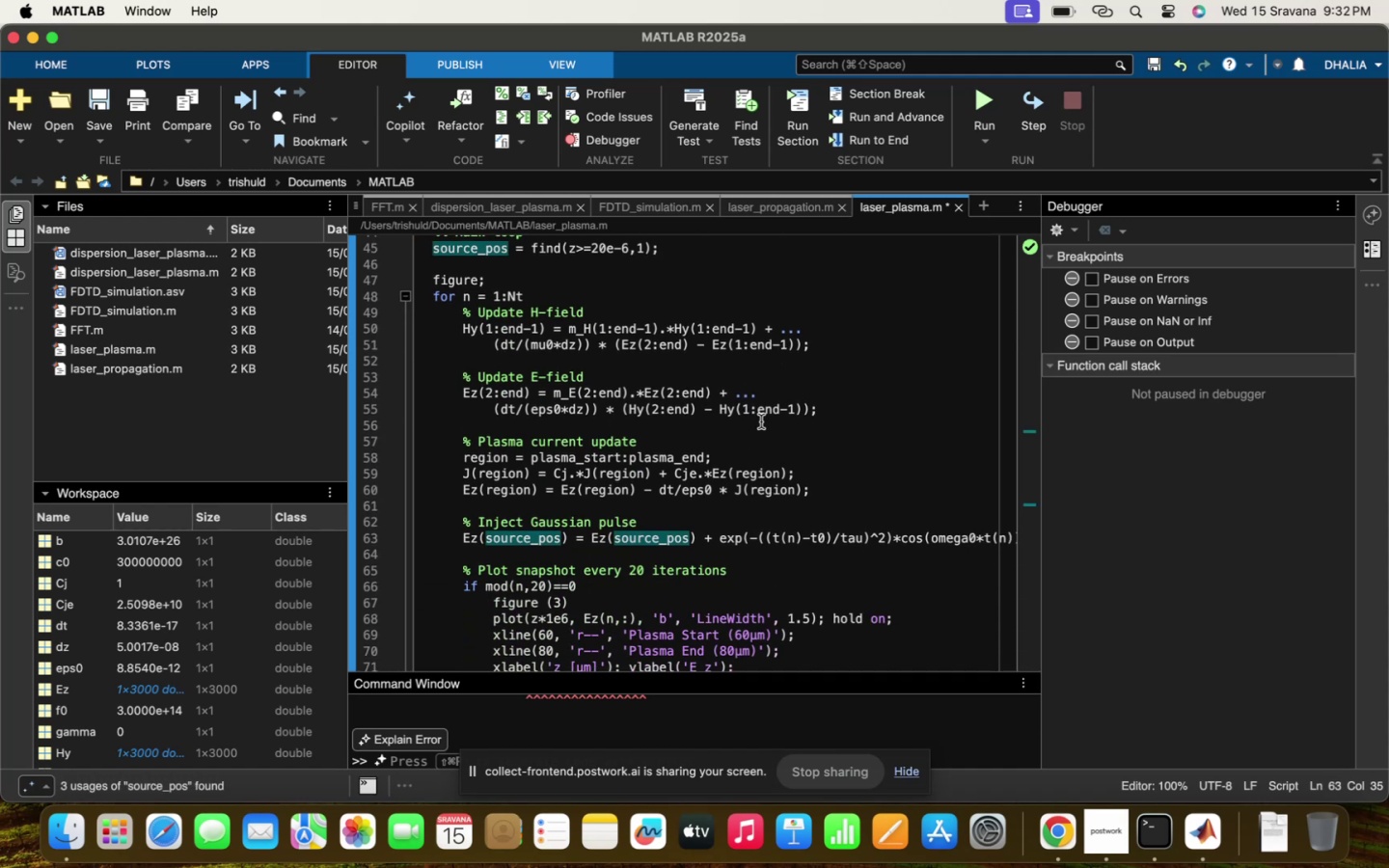 
scroll: coordinate [761, 421], scroll_direction: up, amount: 8.0
 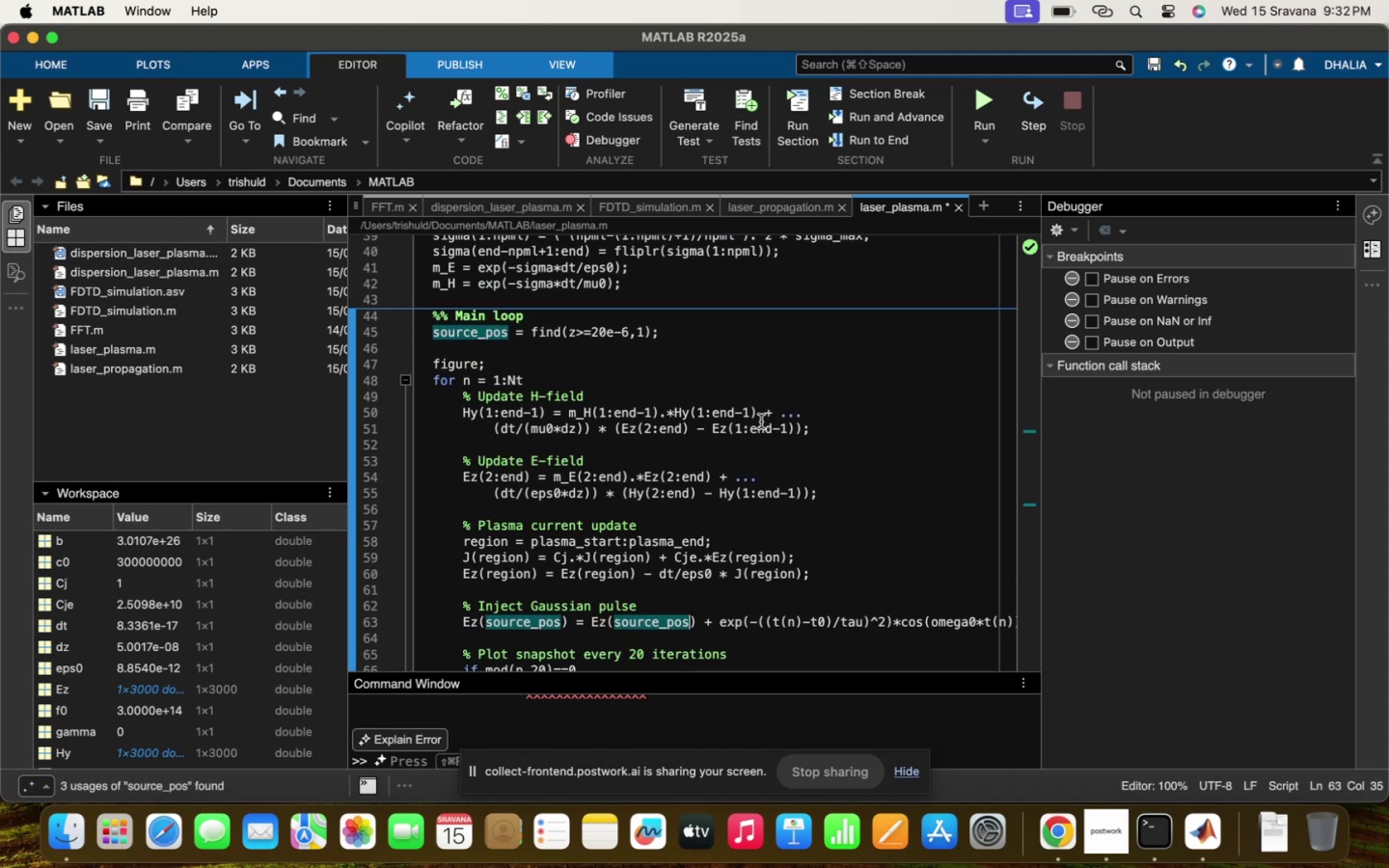 
scroll: coordinate [761, 421], scroll_direction: down, amount: 19.0
 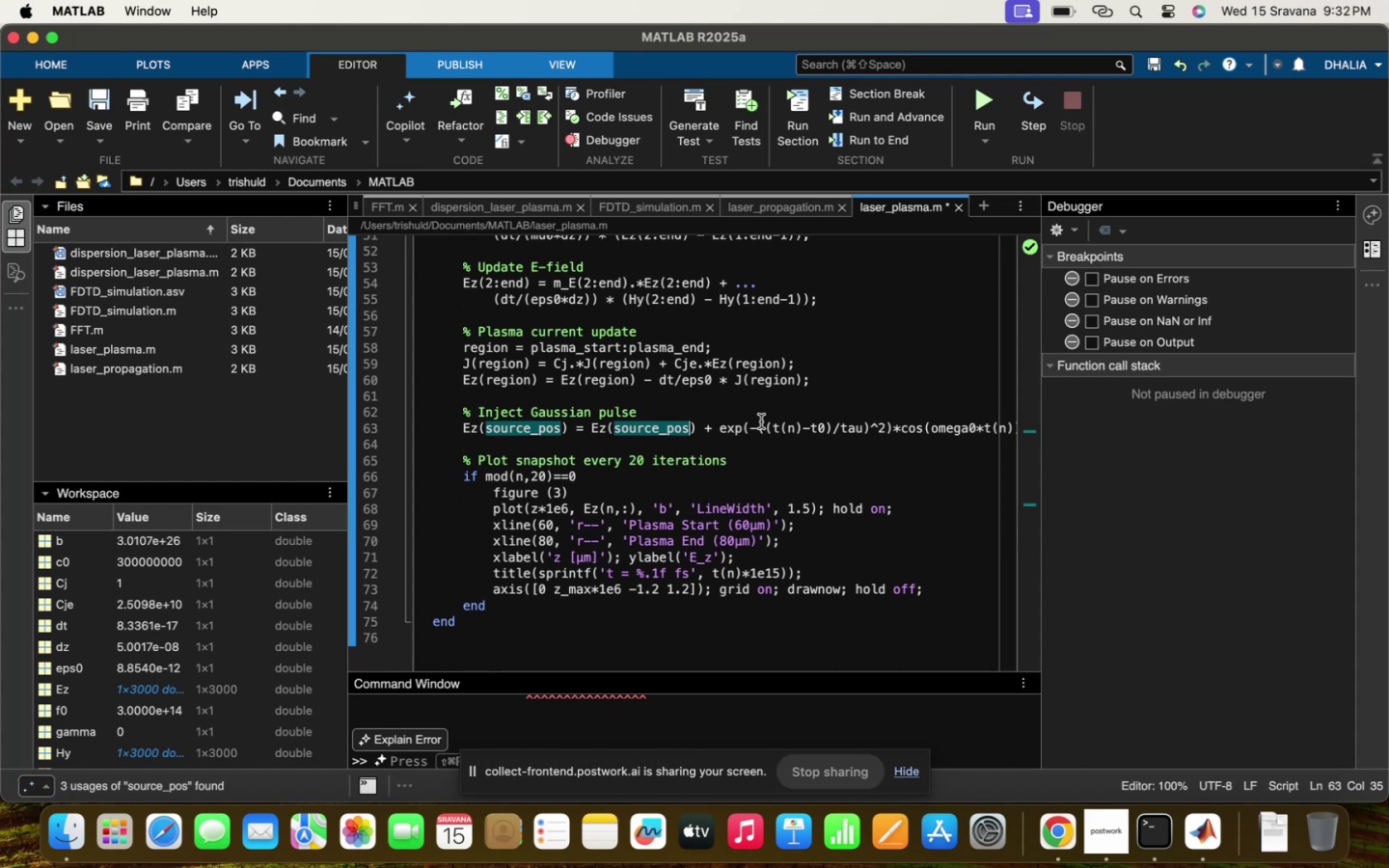 
scroll: coordinate [761, 421], scroll_direction: up, amount: 98.0
 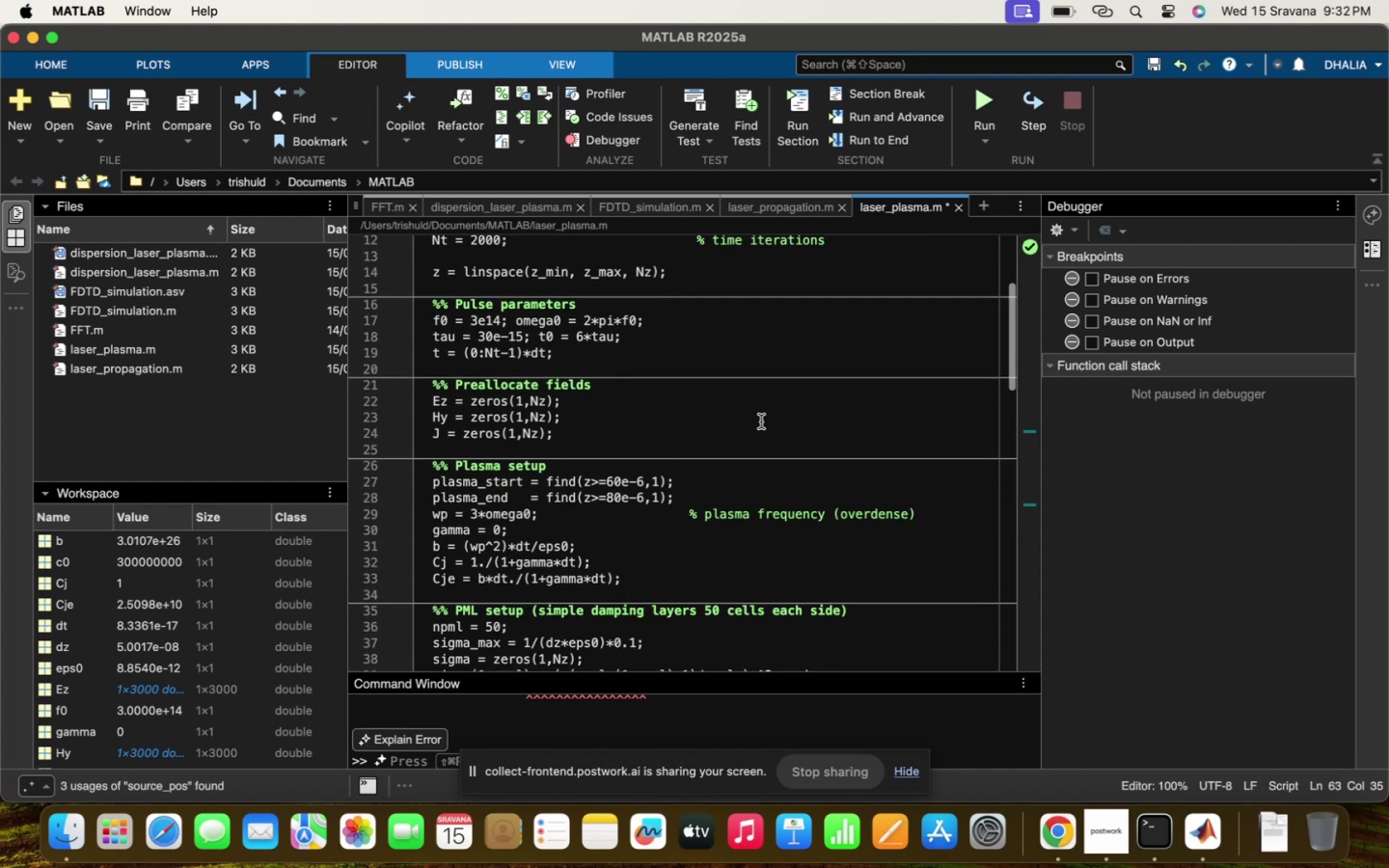 
scroll: coordinate [761, 421], scroll_direction: down, amount: 9.0
 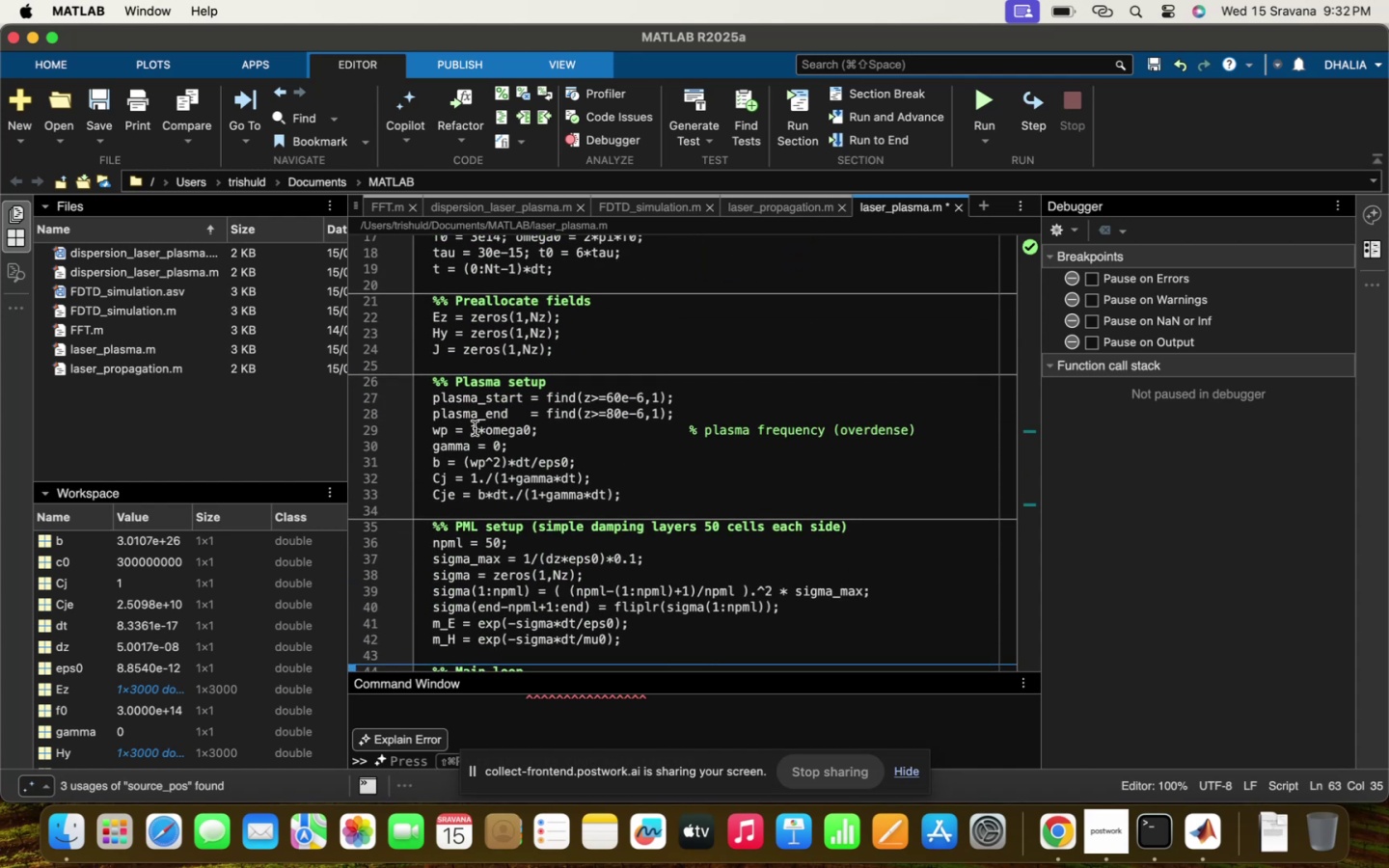 
left_click([476, 429])
 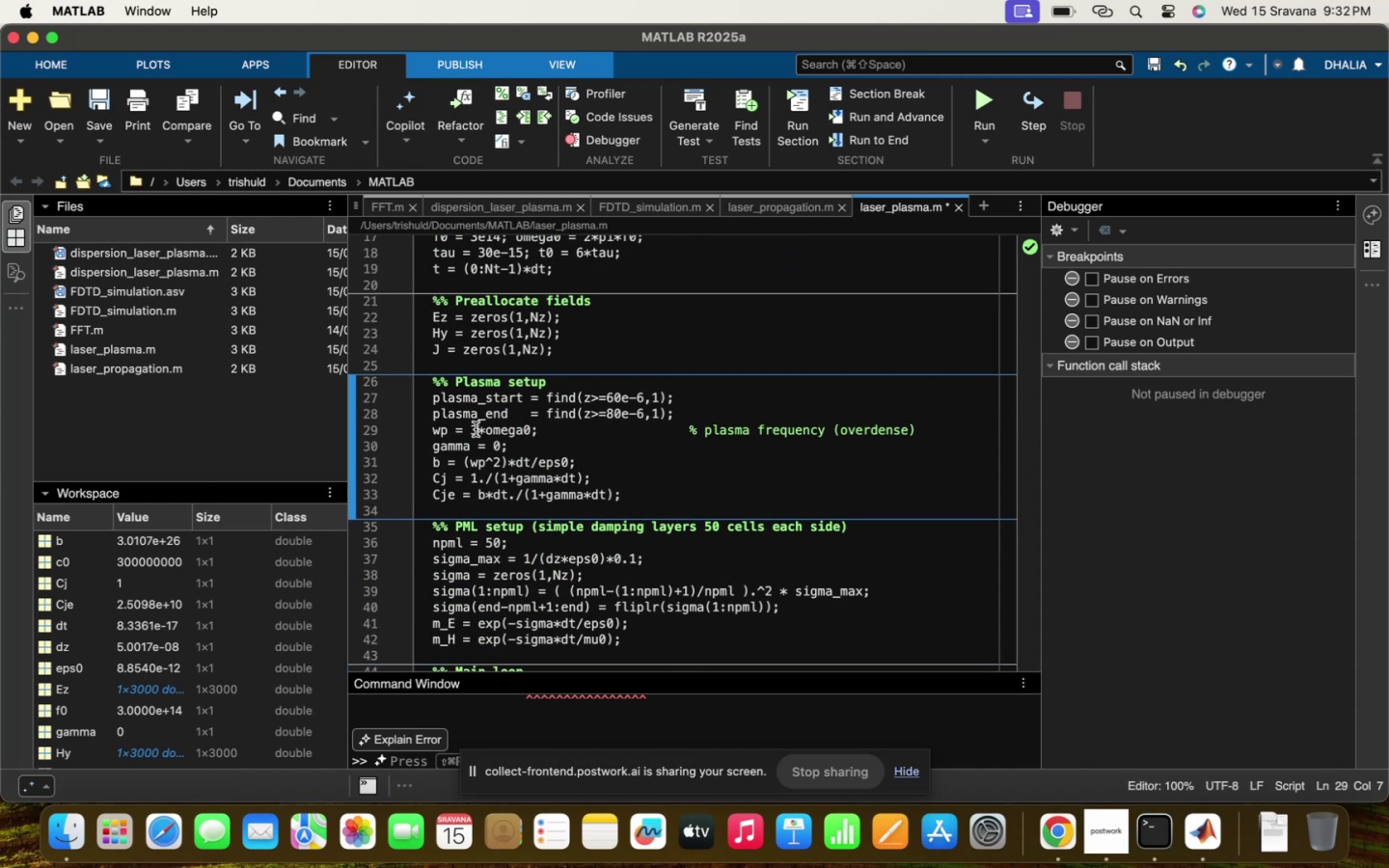 
key(Backspace)
 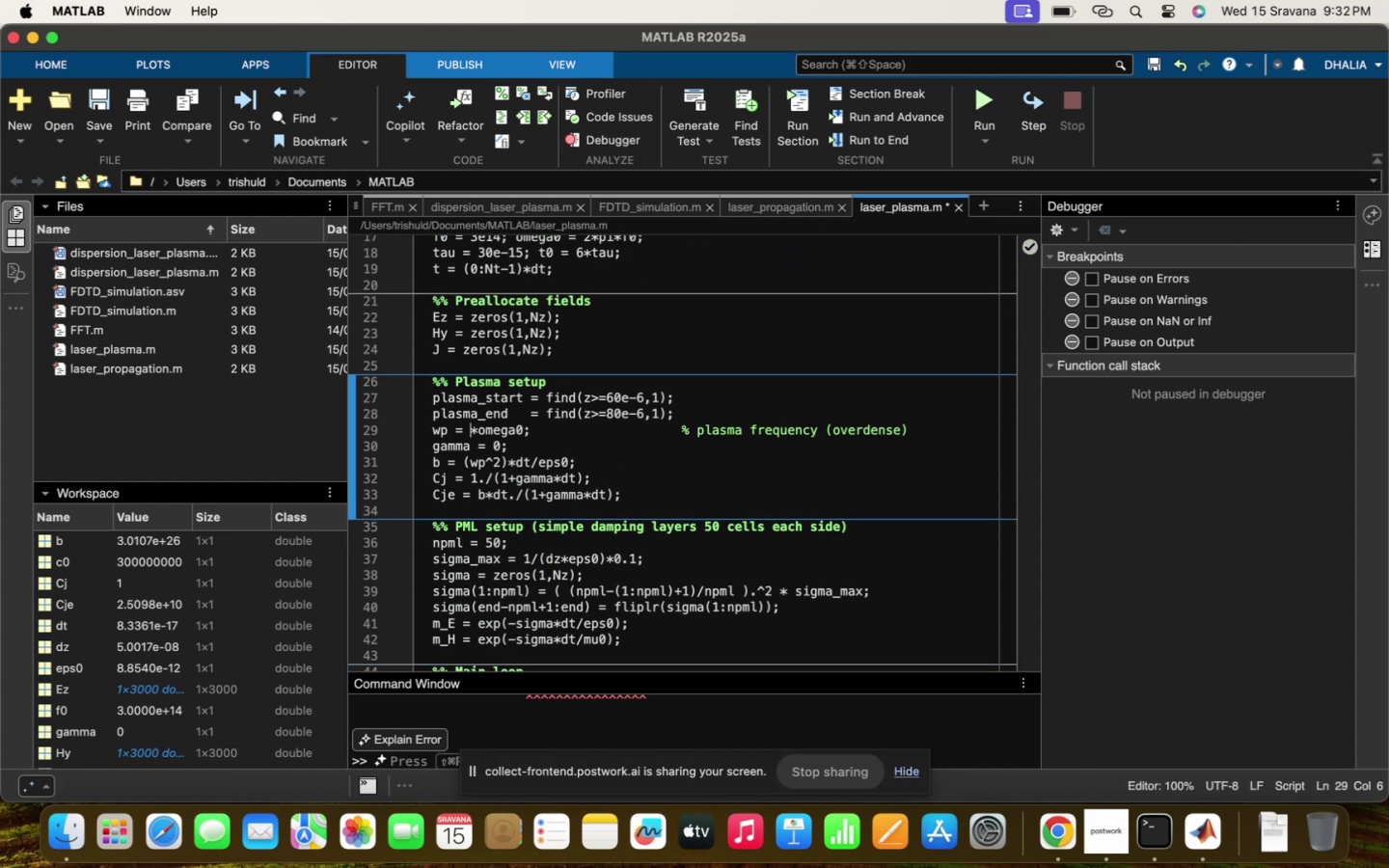 
key(0)
 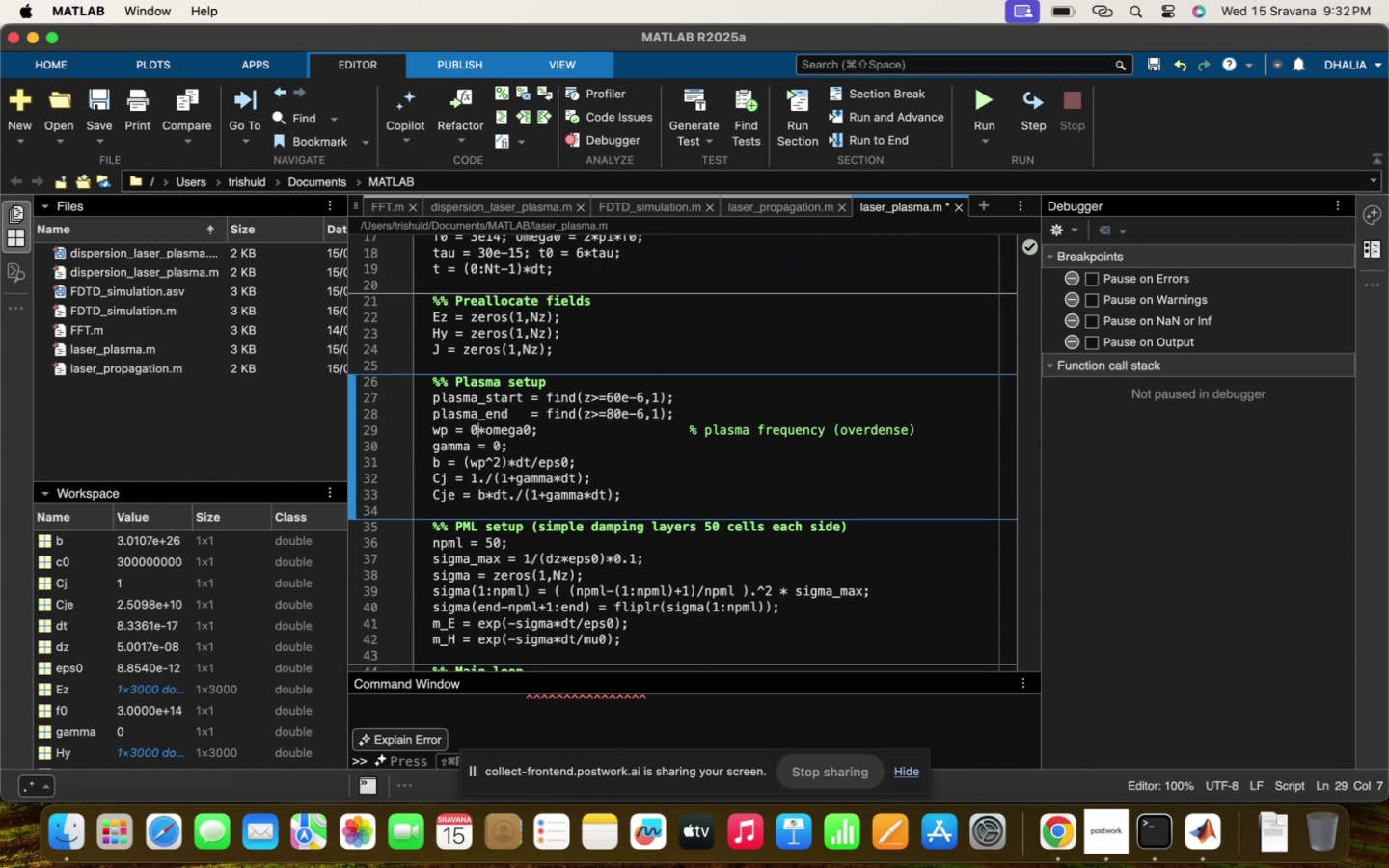 
key(Period)
 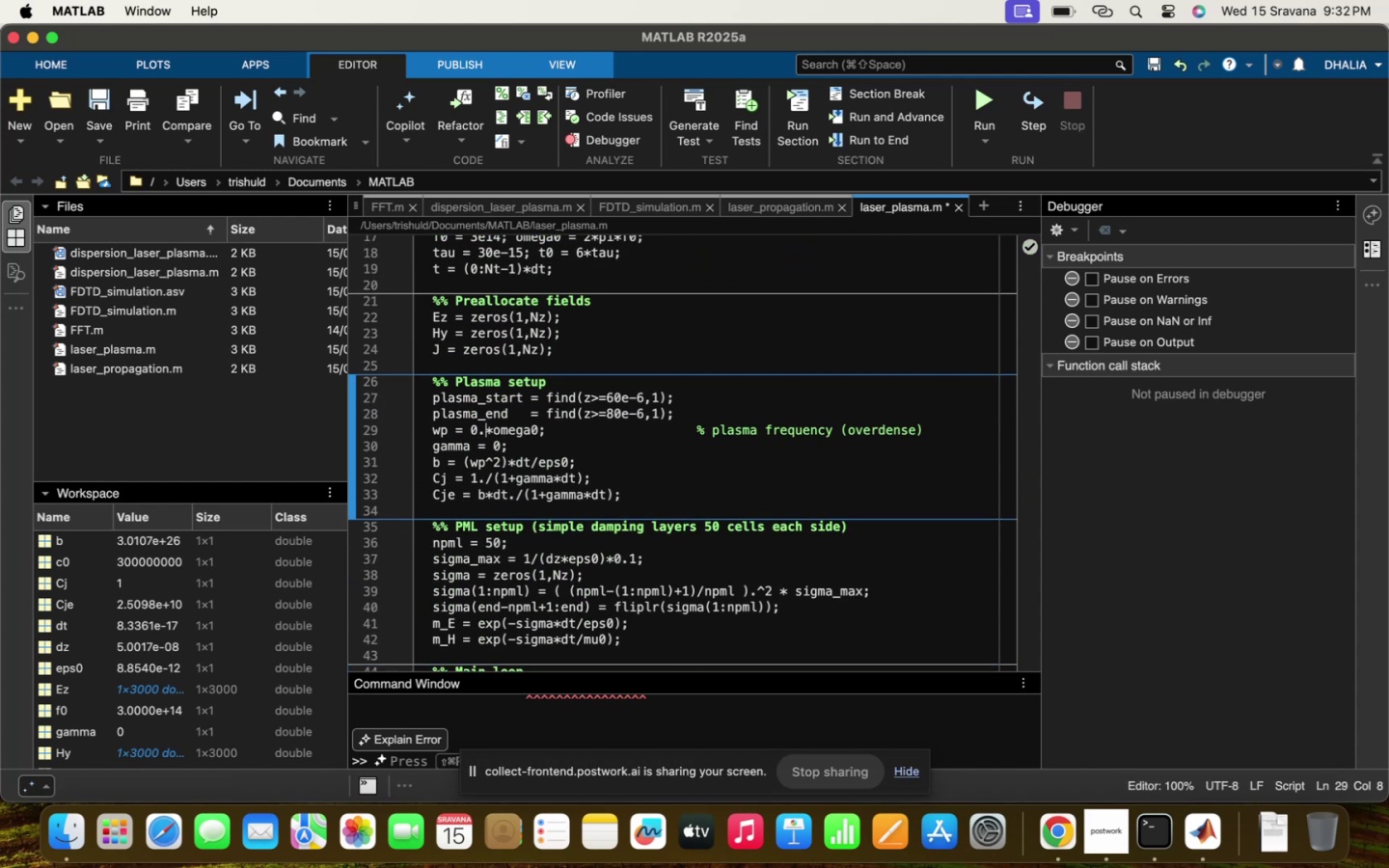 
key(5)
 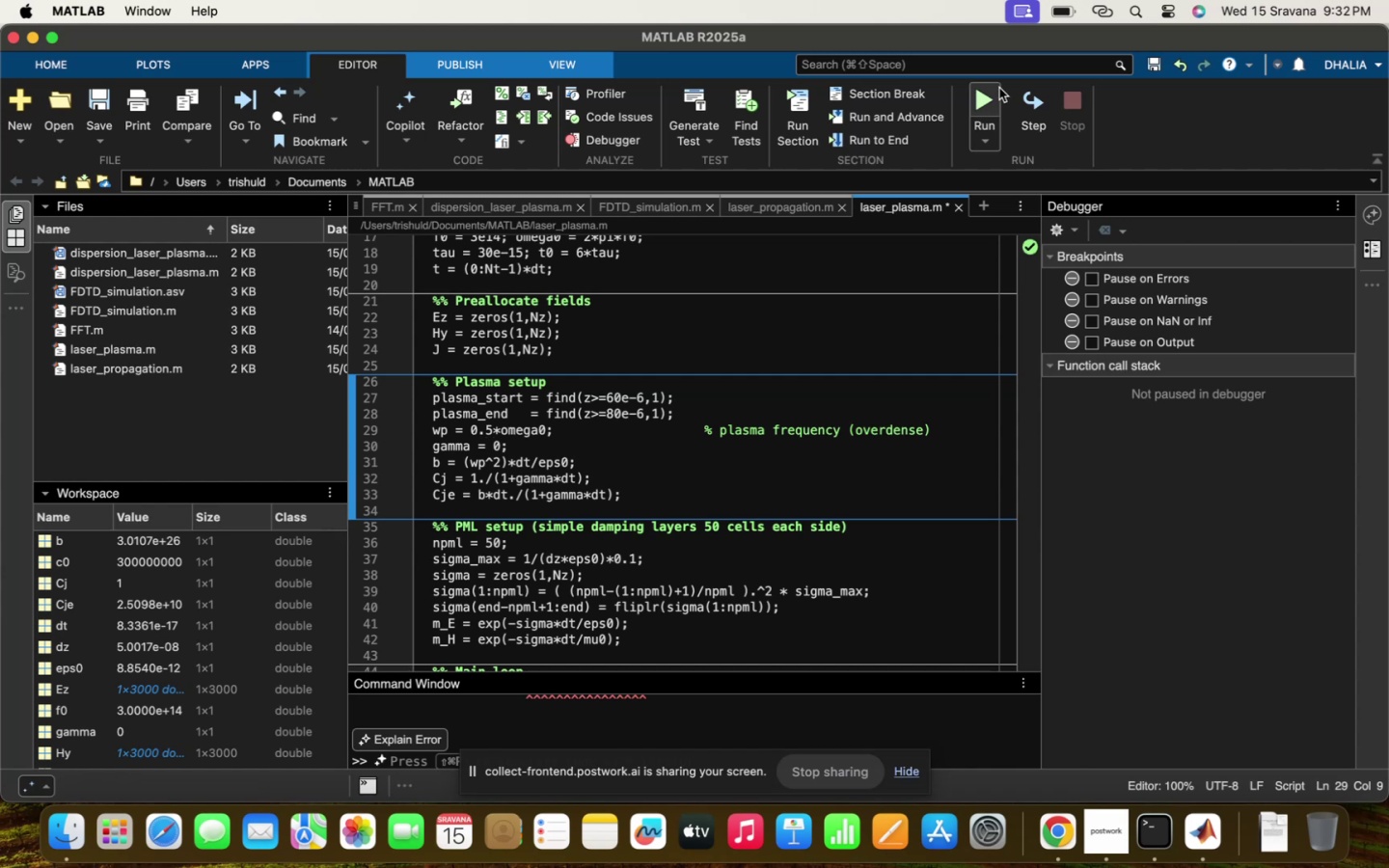 
left_click([999, 88])
 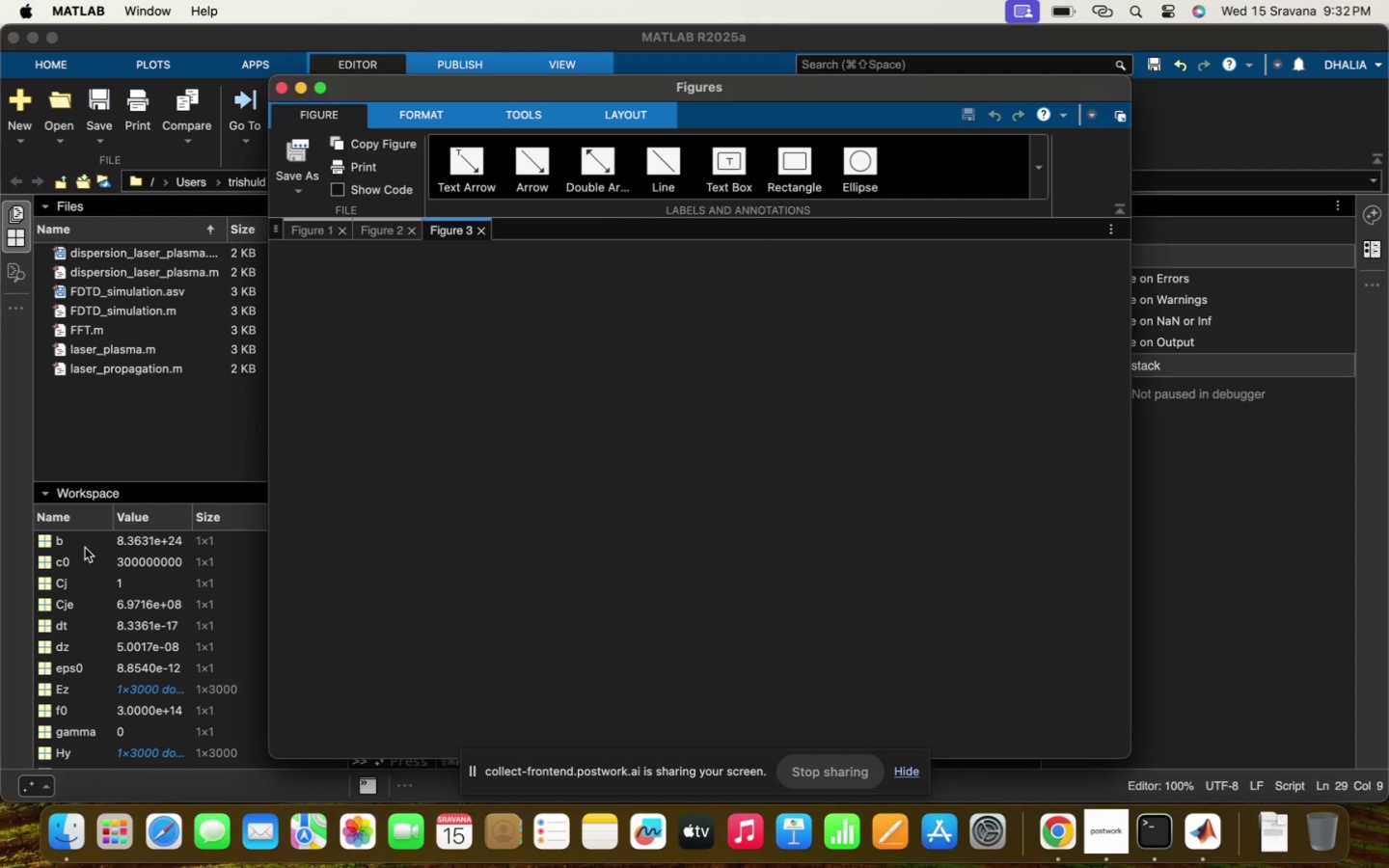 
left_click([139, 469])
 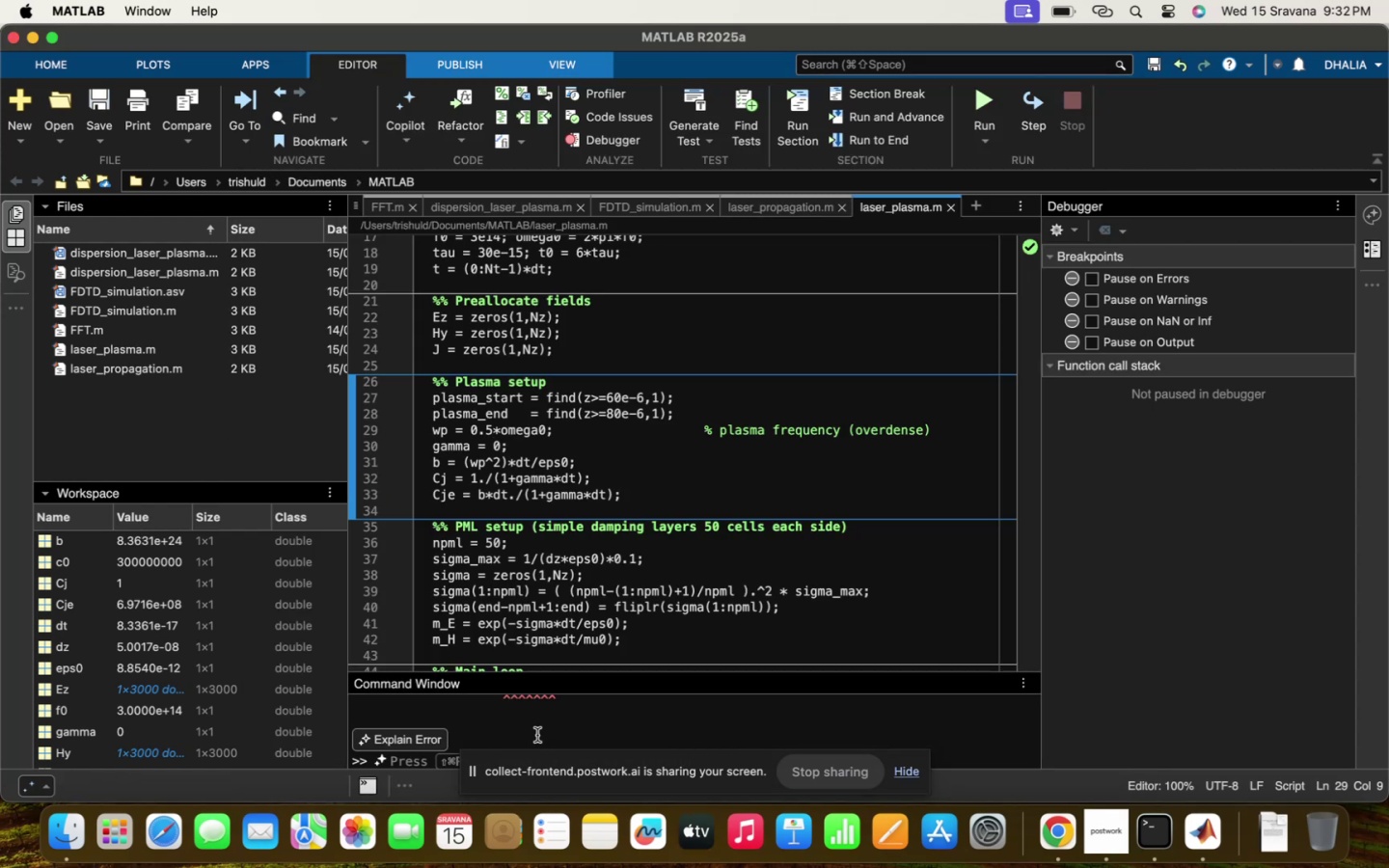 
scroll: coordinate [546, 728], scroll_direction: up, amount: 7.0
 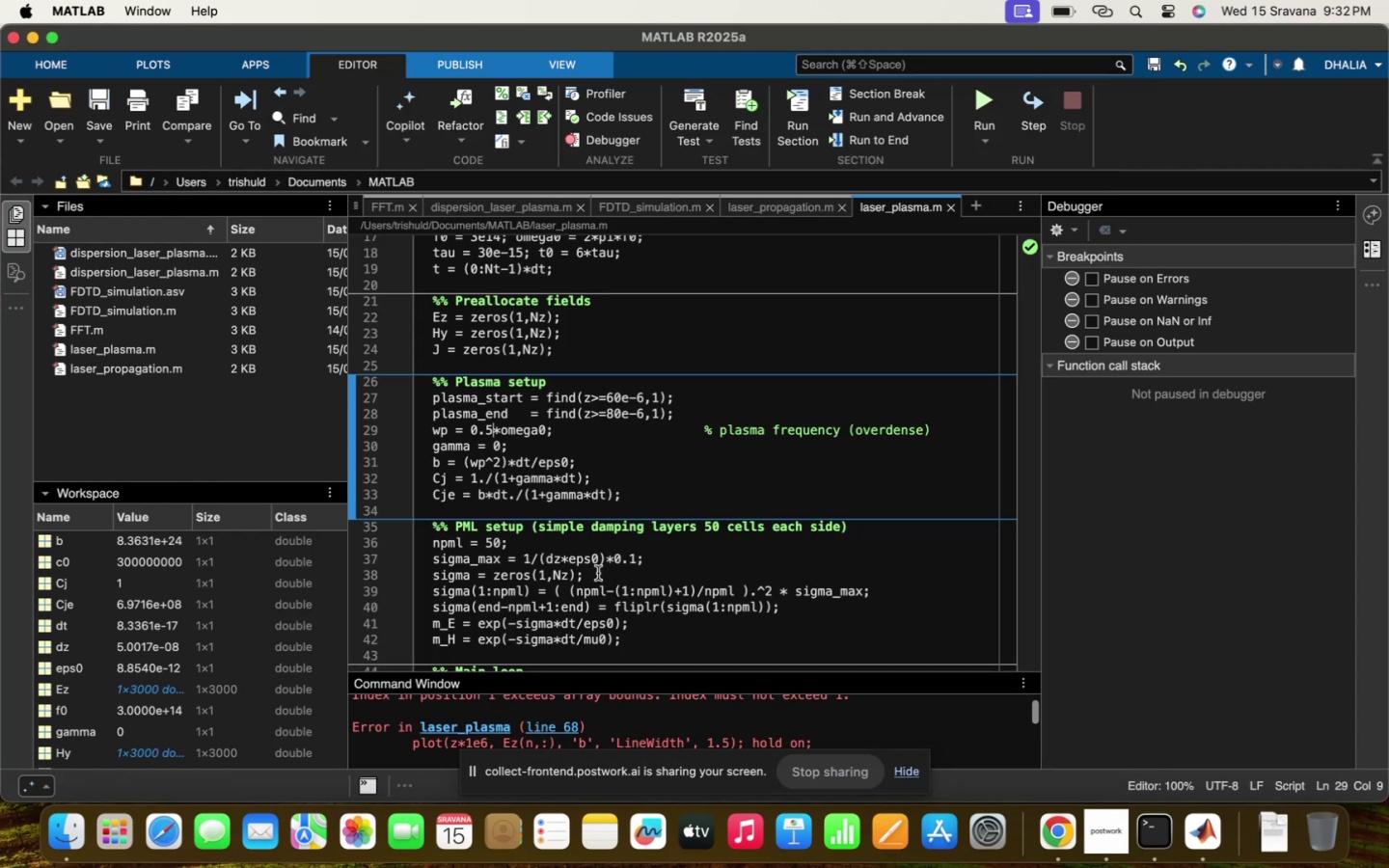 
scroll: coordinate [622, 495], scroll_direction: down, amount: 62.0
 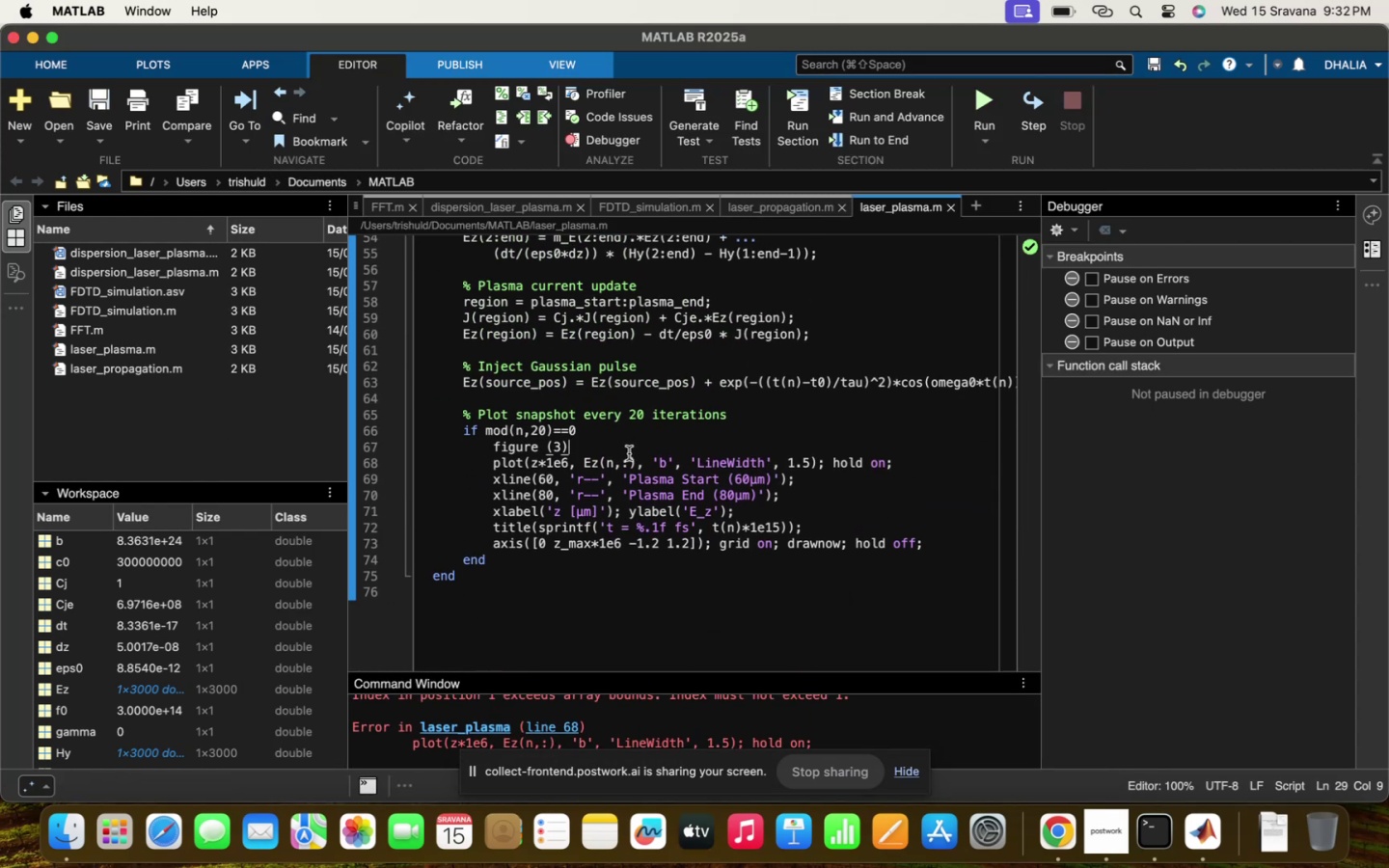 
double_click([629, 453])
 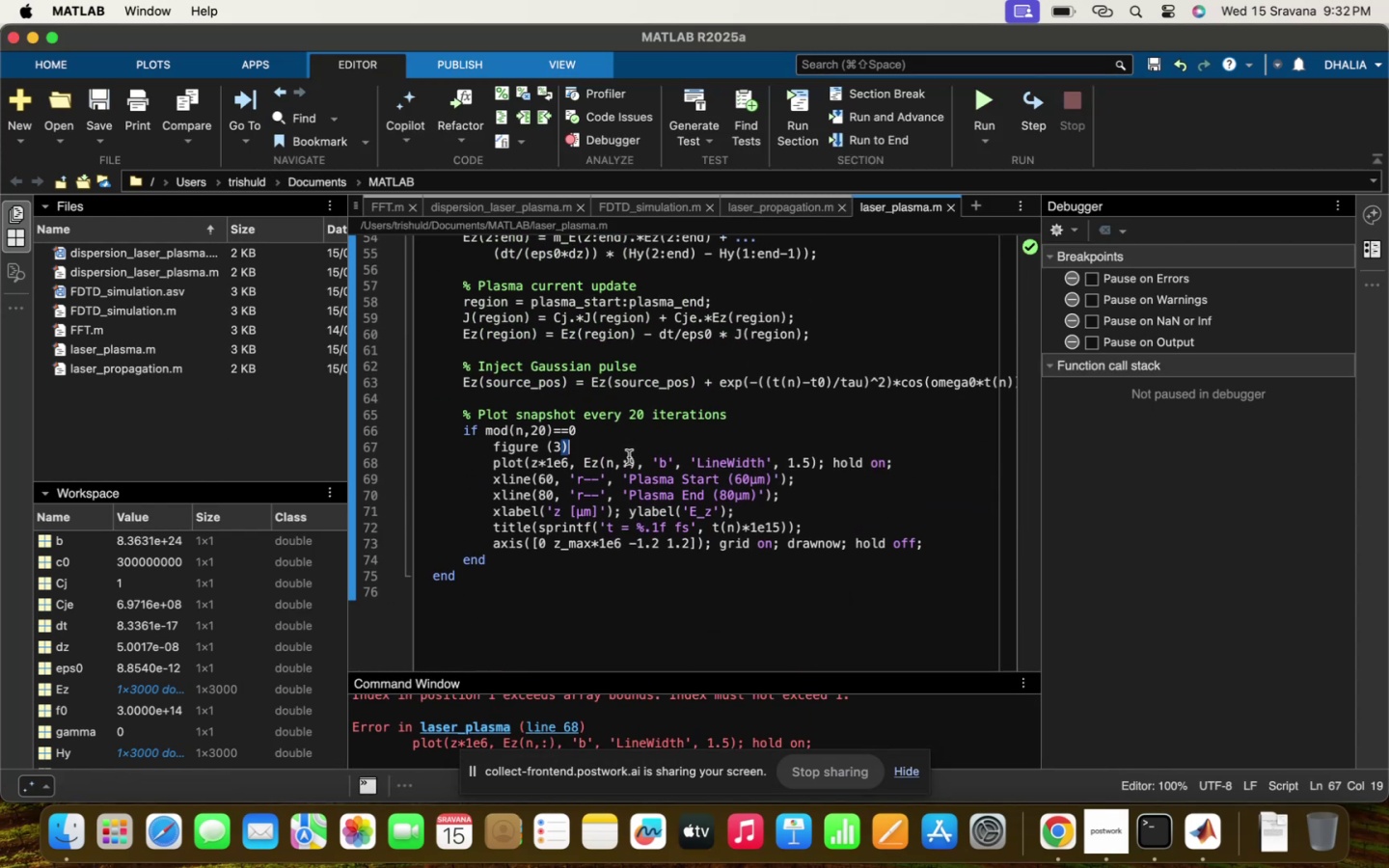 
triple_click([629, 457])
 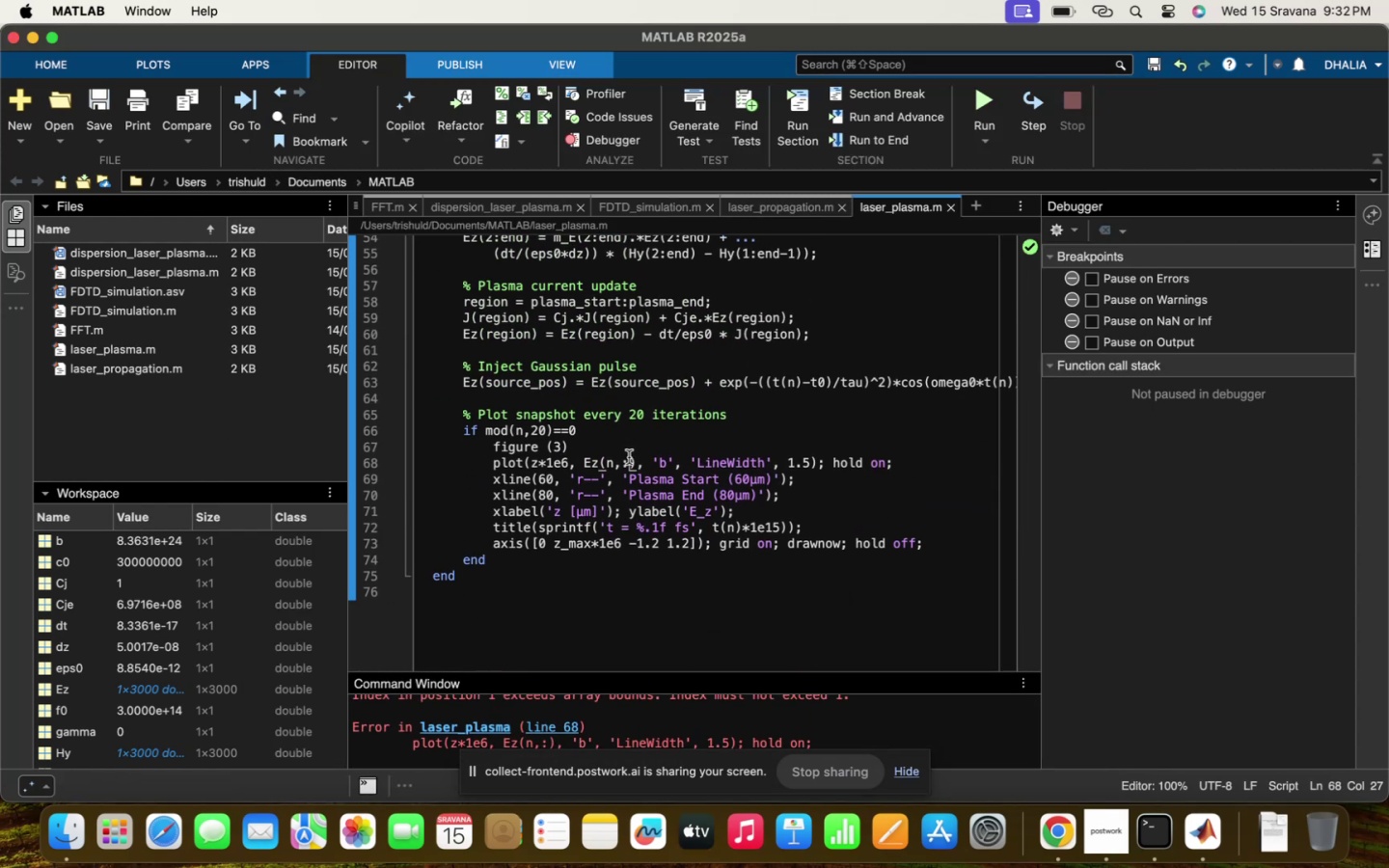 
key(Backspace)
 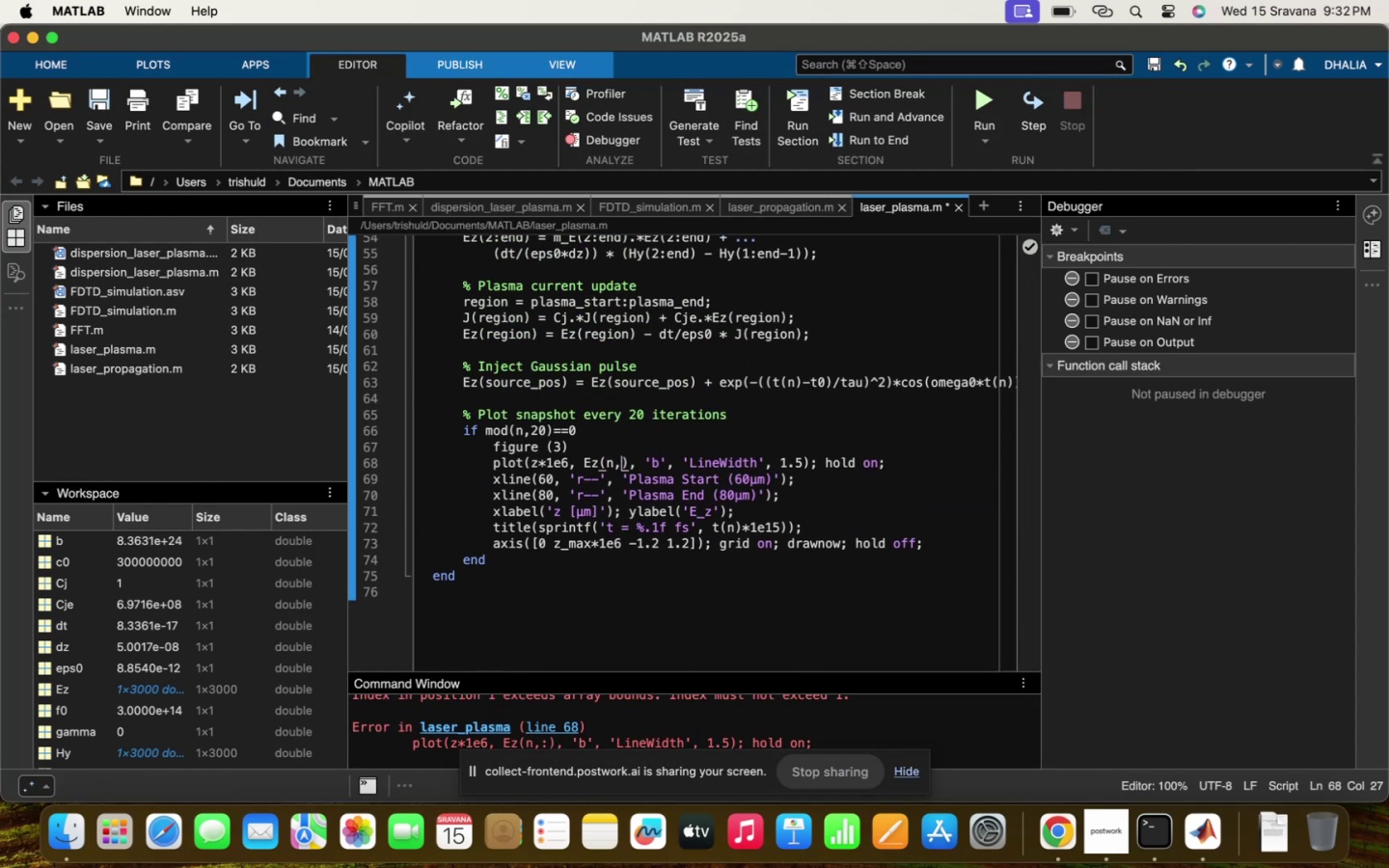 
key(Backspace)
 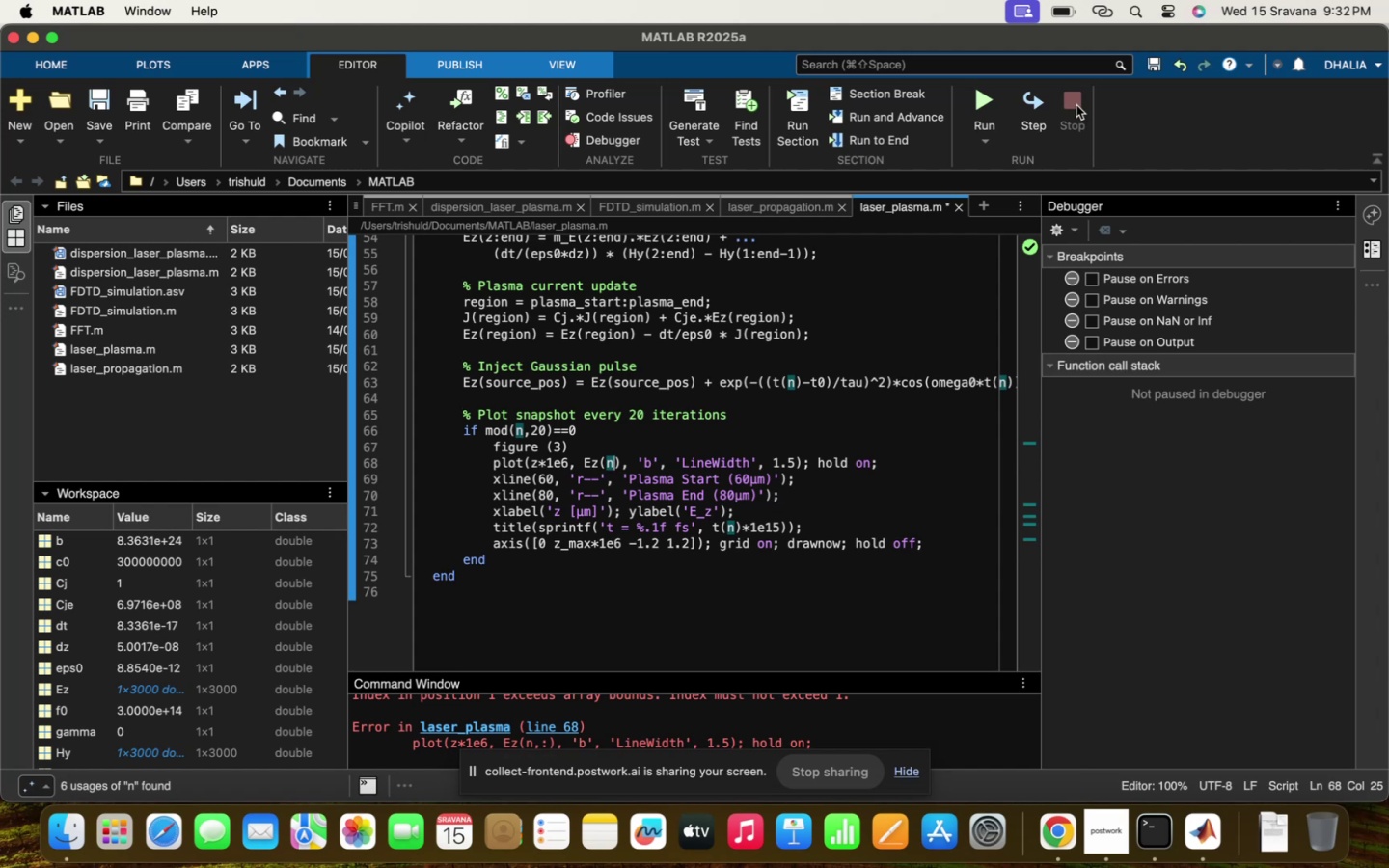 
left_click([998, 98])
 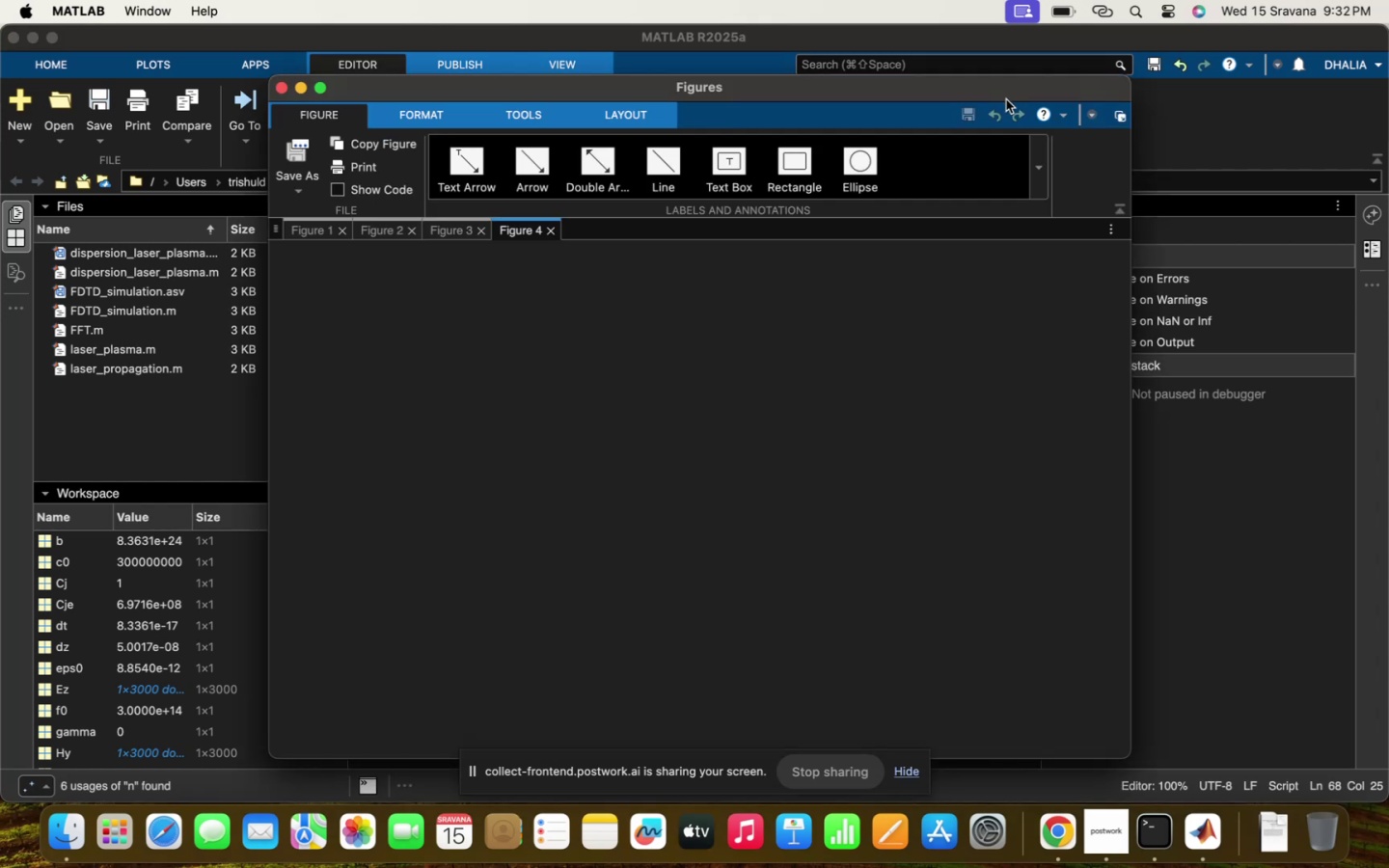 
left_click([680, 391])
 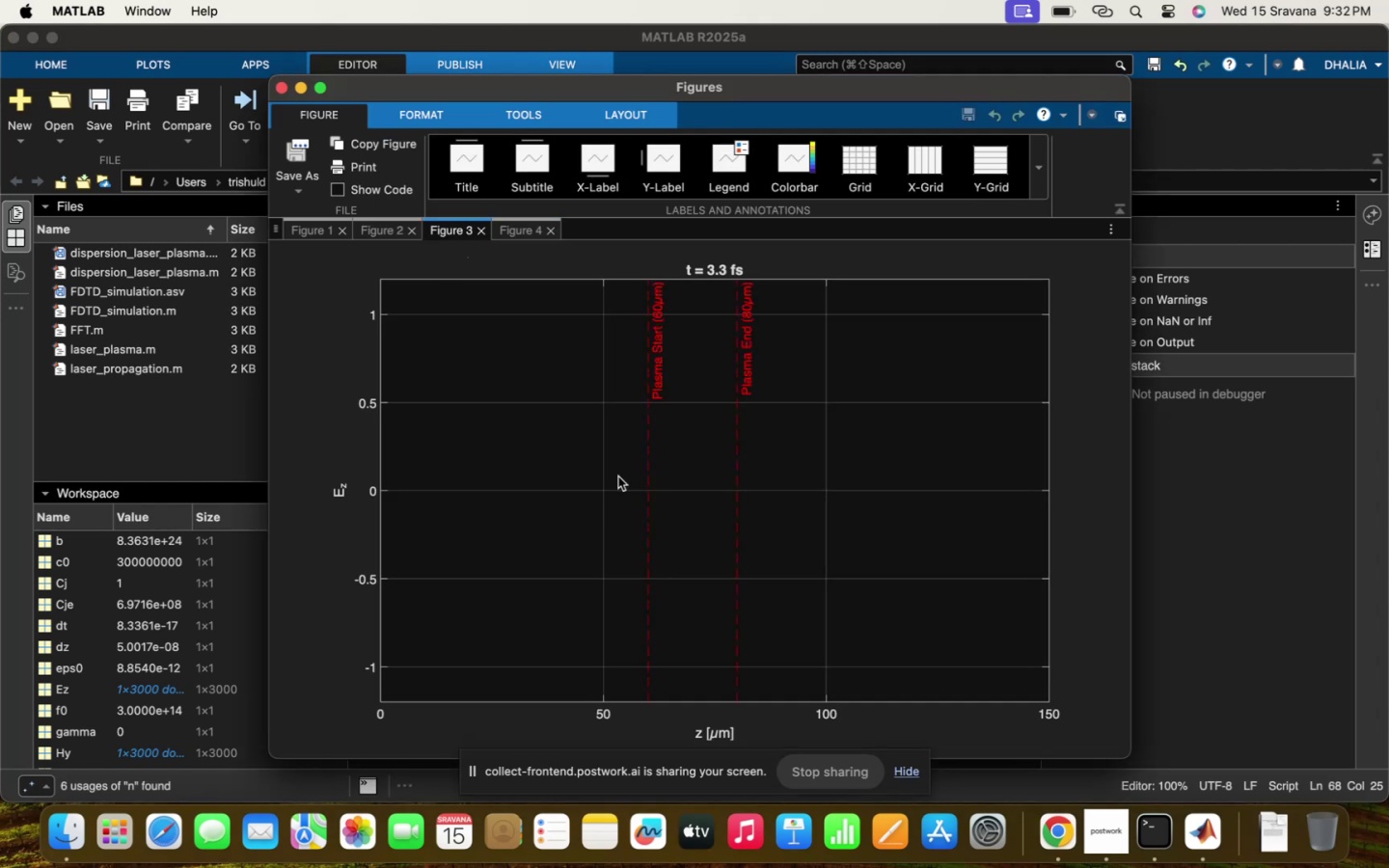 
wait(5.75)
 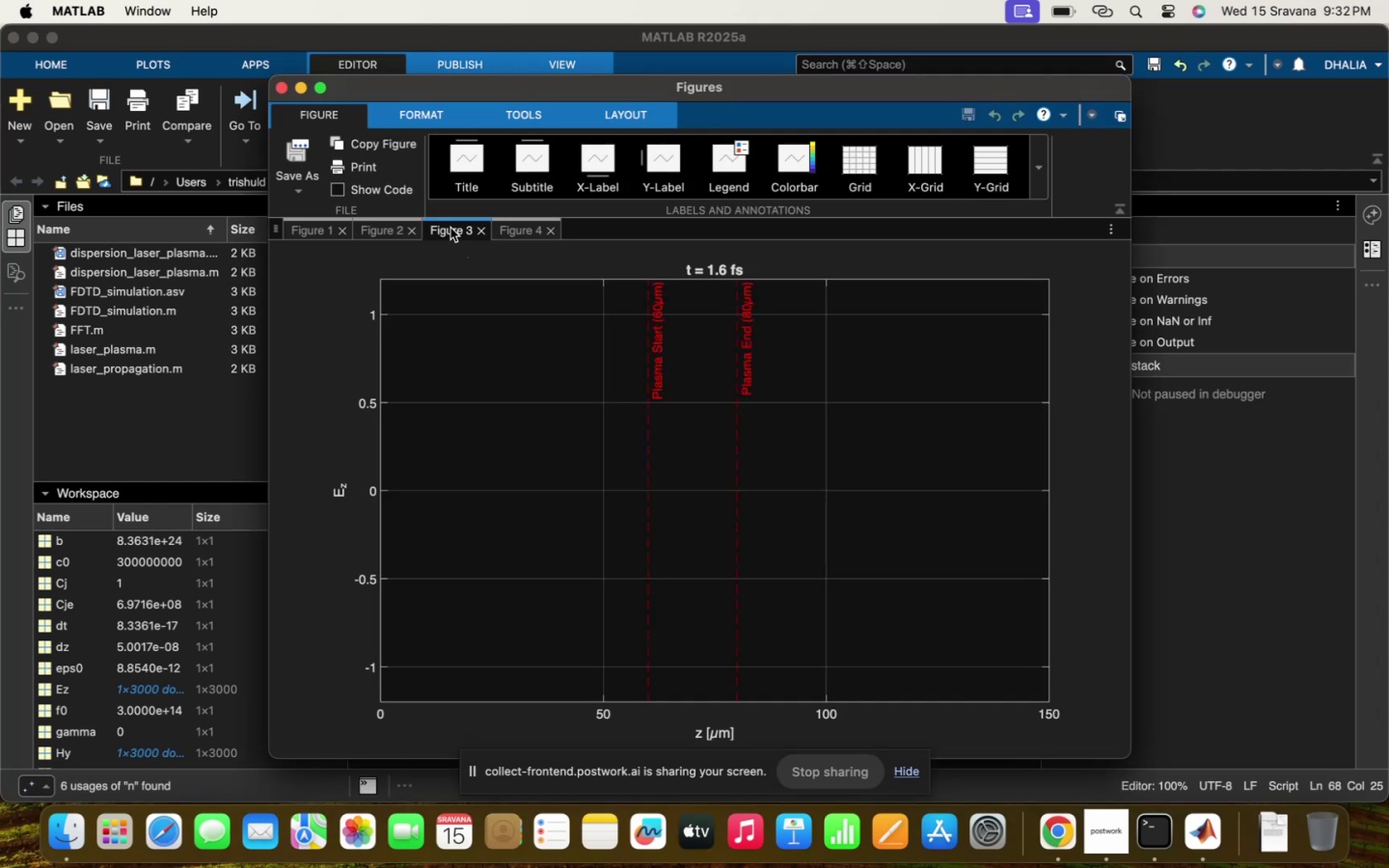 
left_click([515, 234])
 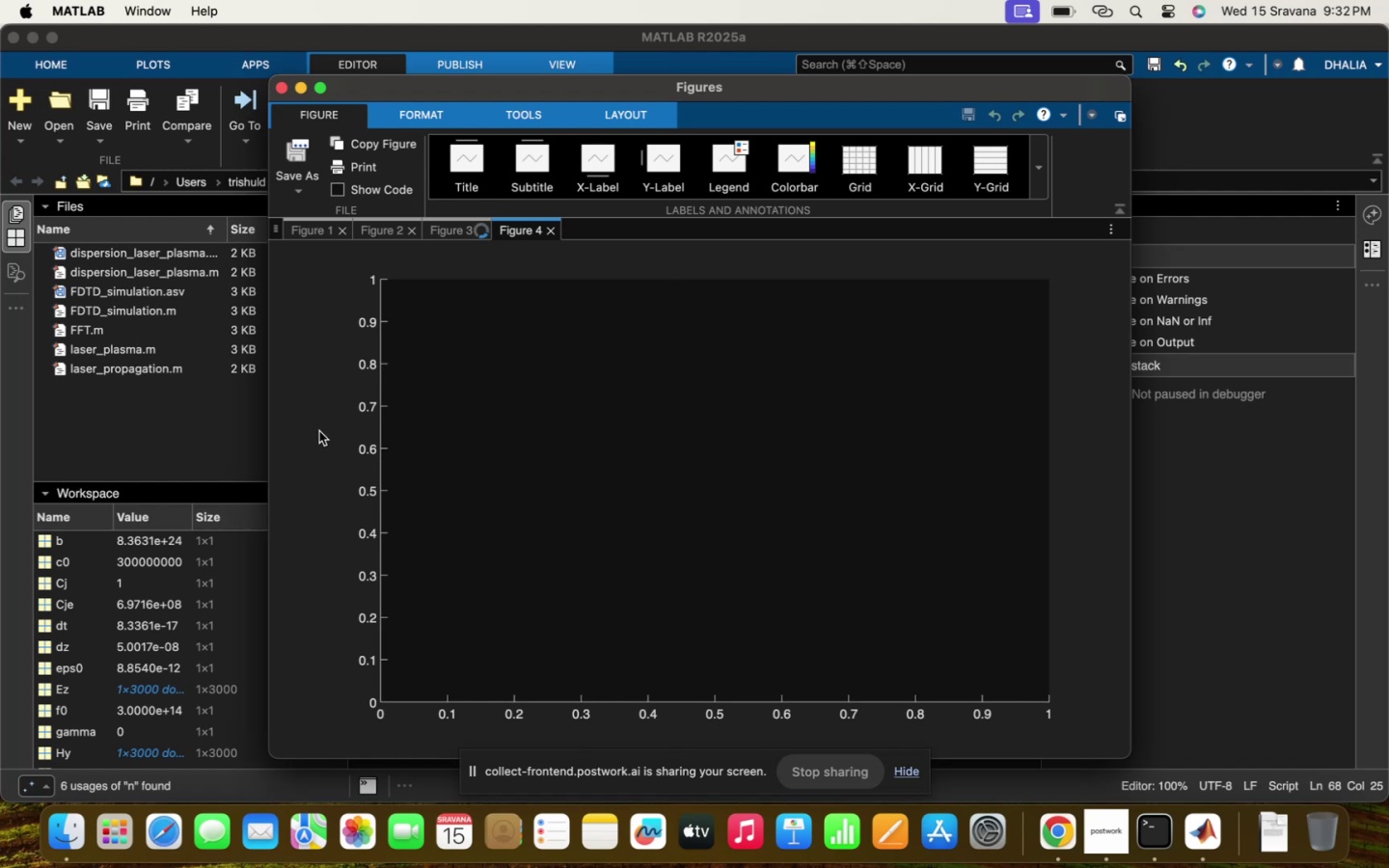 
left_click([178, 423])
 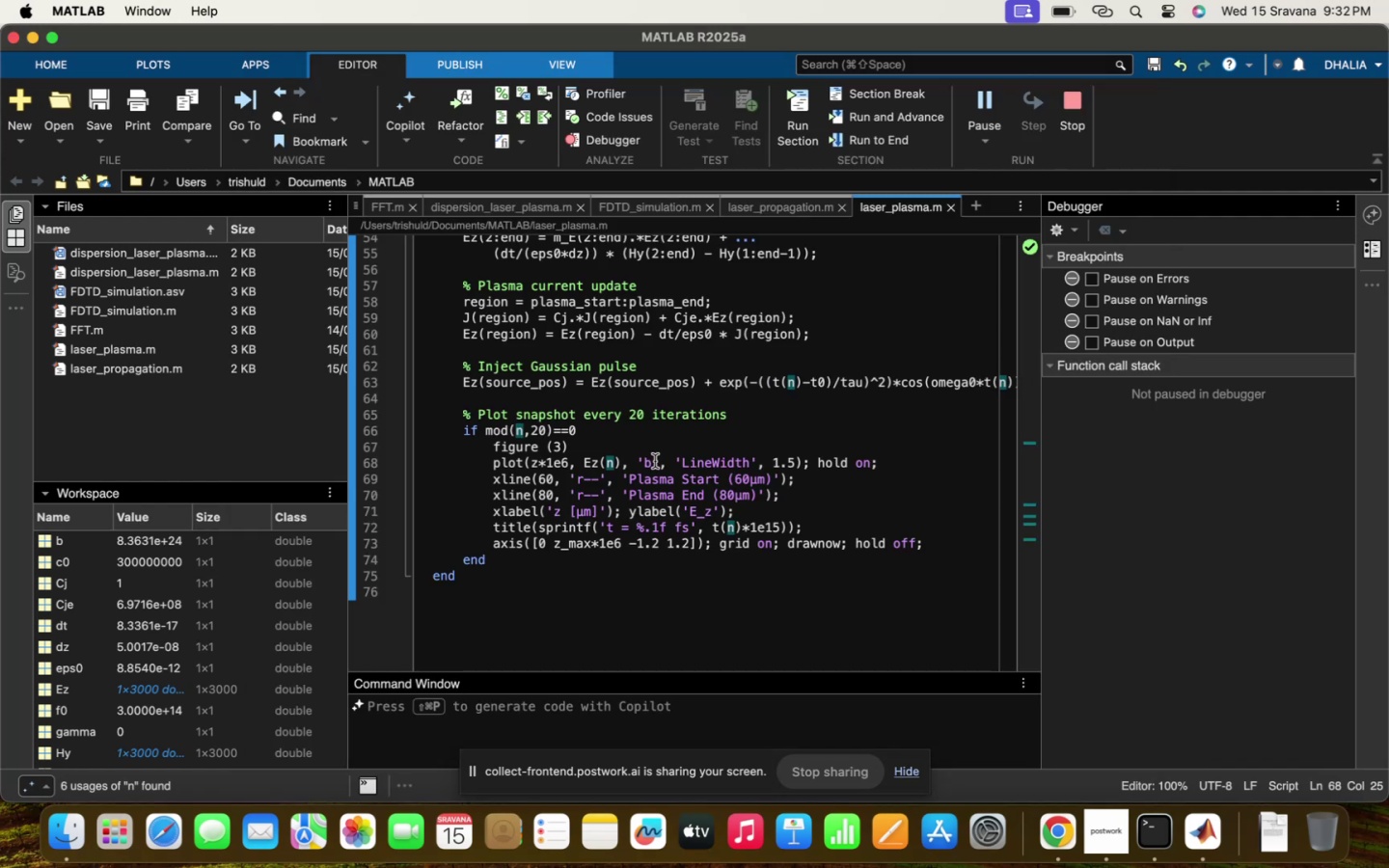 
scroll: coordinate [652, 477], scroll_direction: up, amount: 7.0
 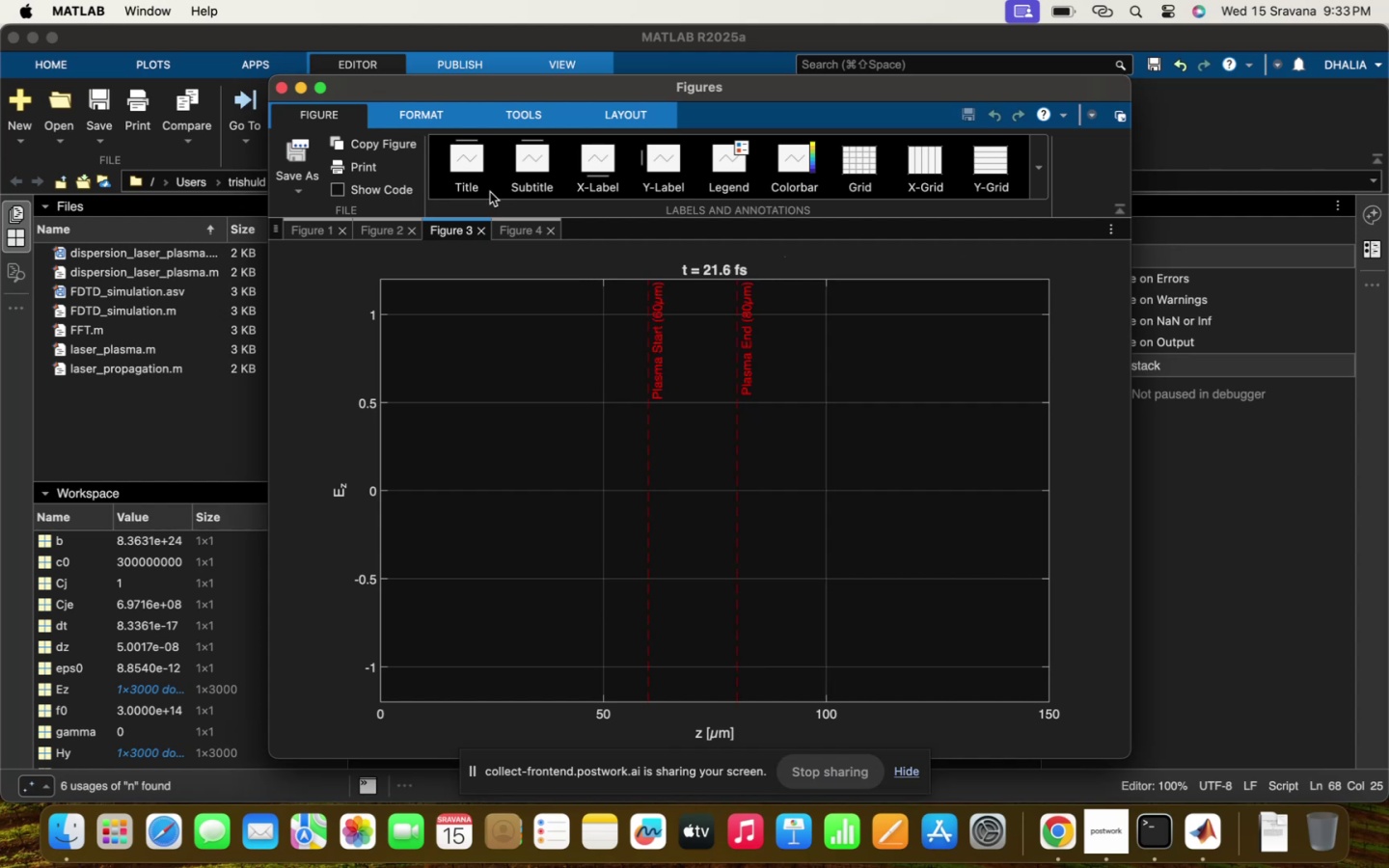 
wait(45.03)
 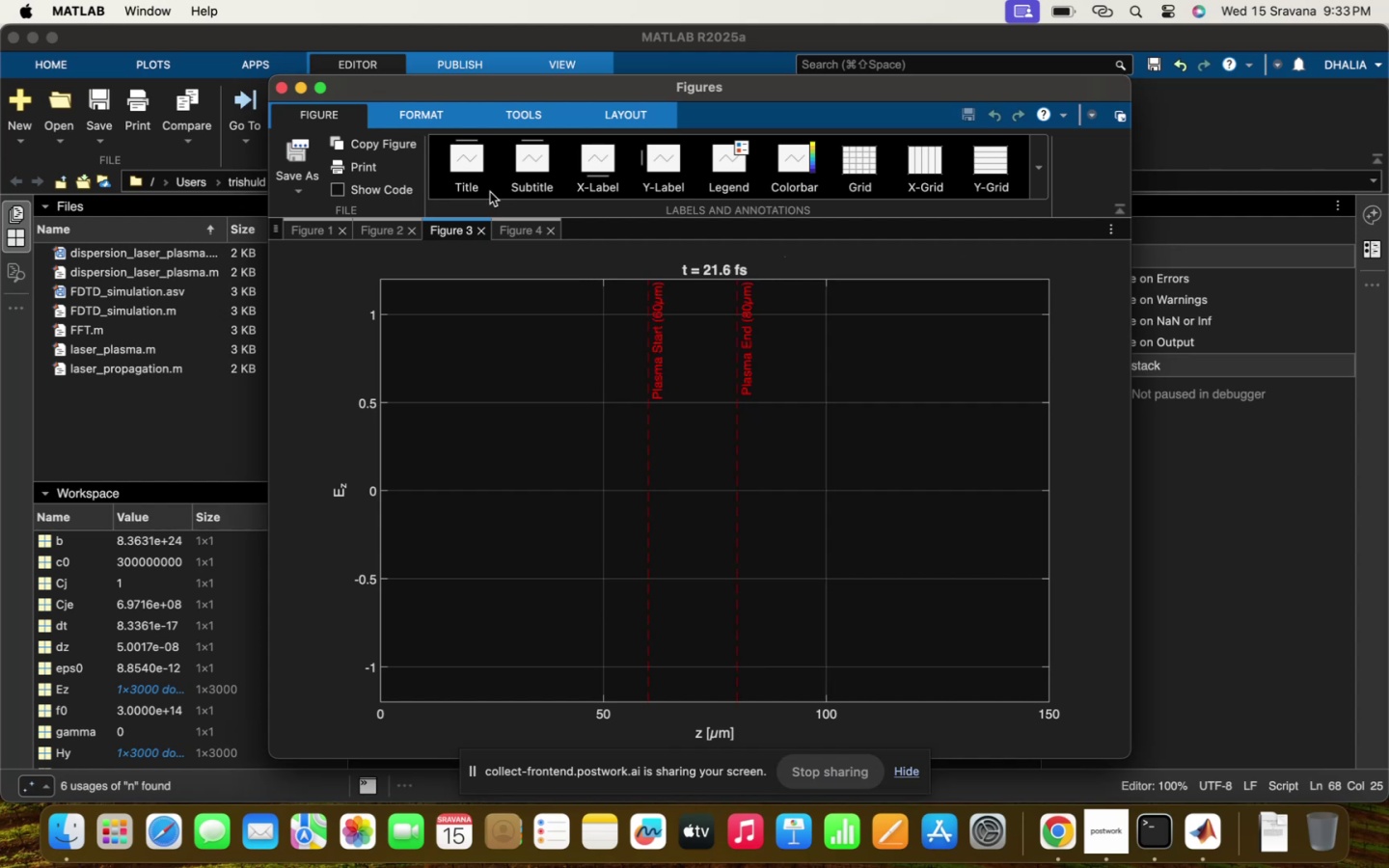 
left_click([480, 227])
 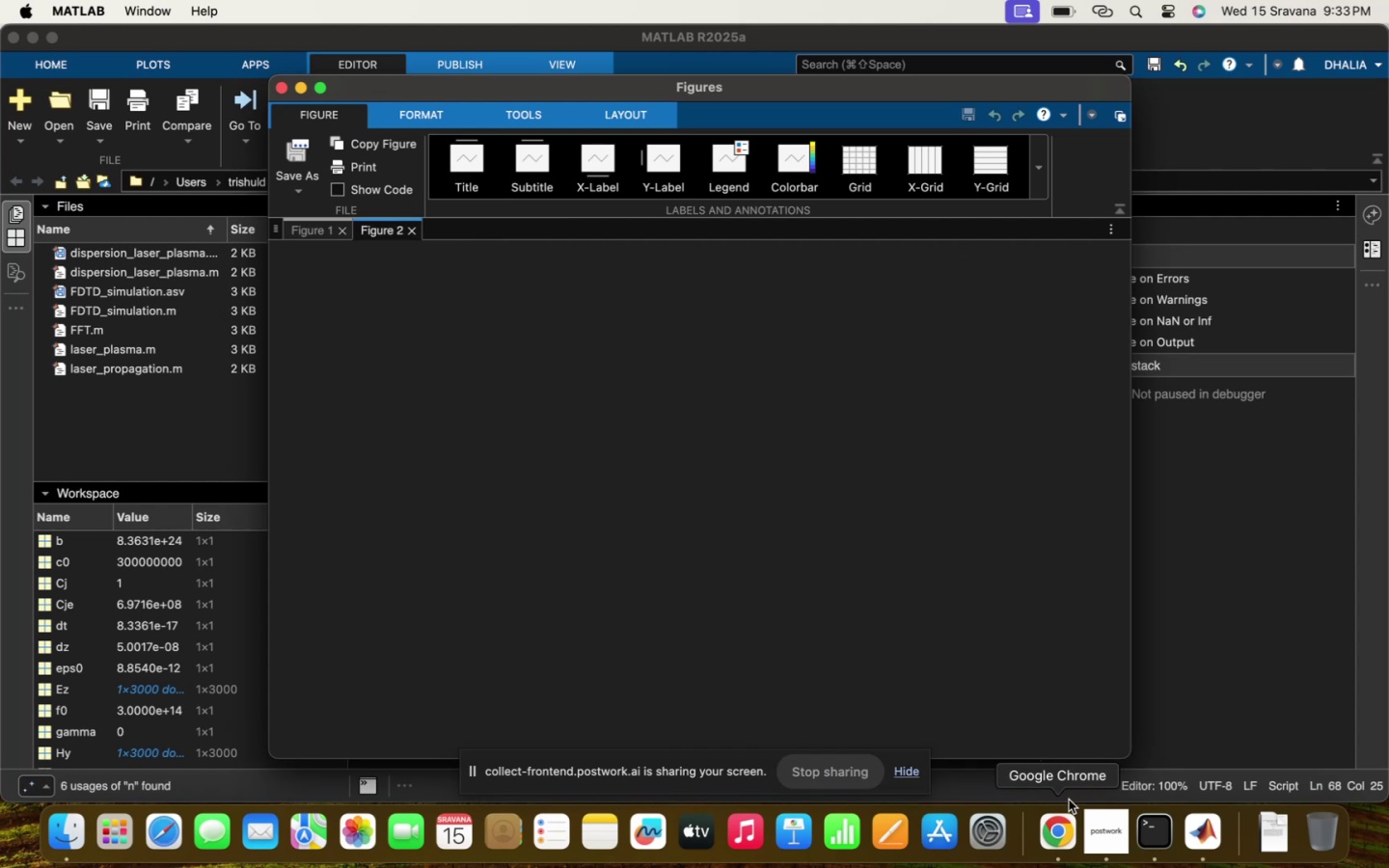 
left_click([1062, 832])
 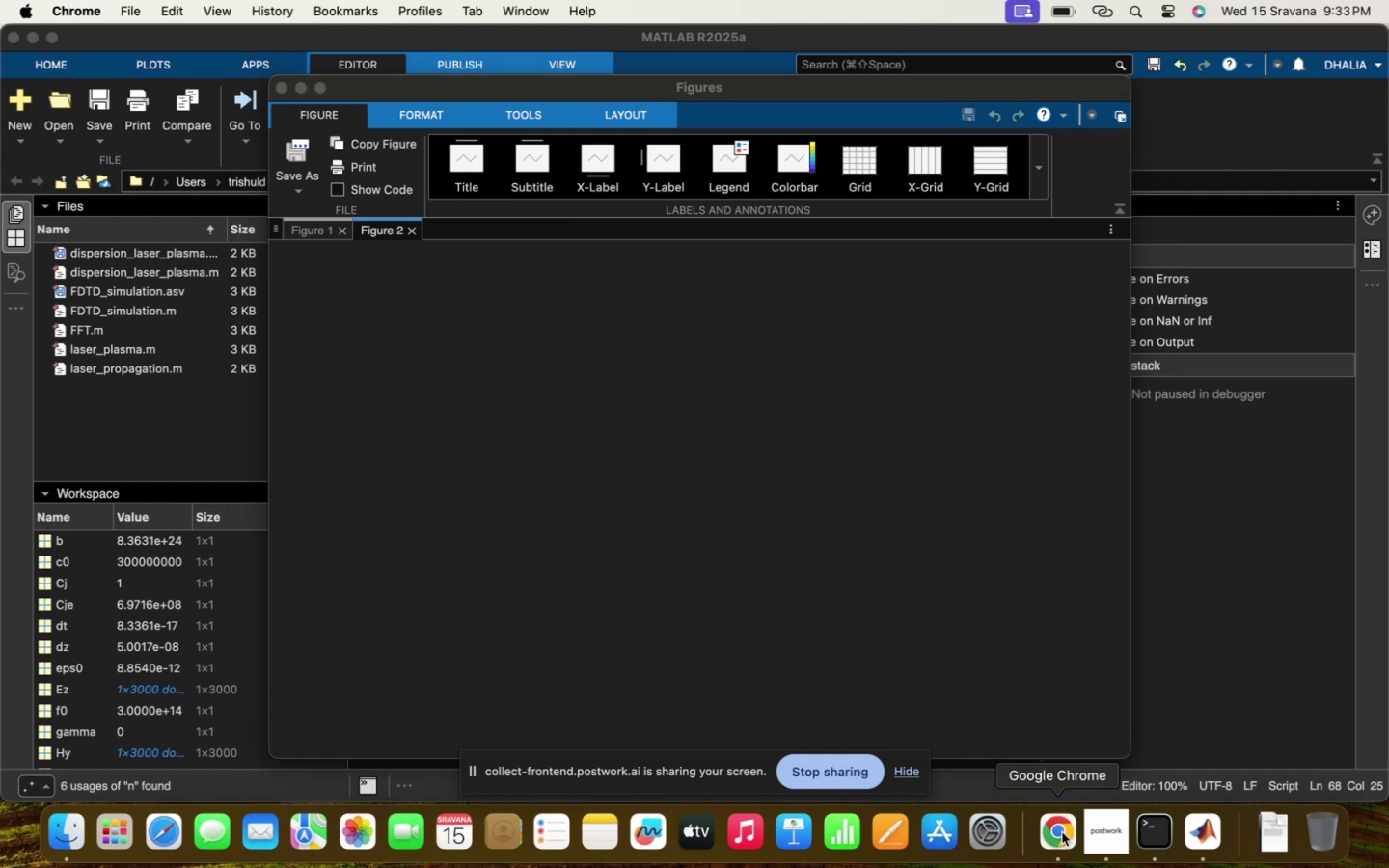 
left_click([1062, 832])
 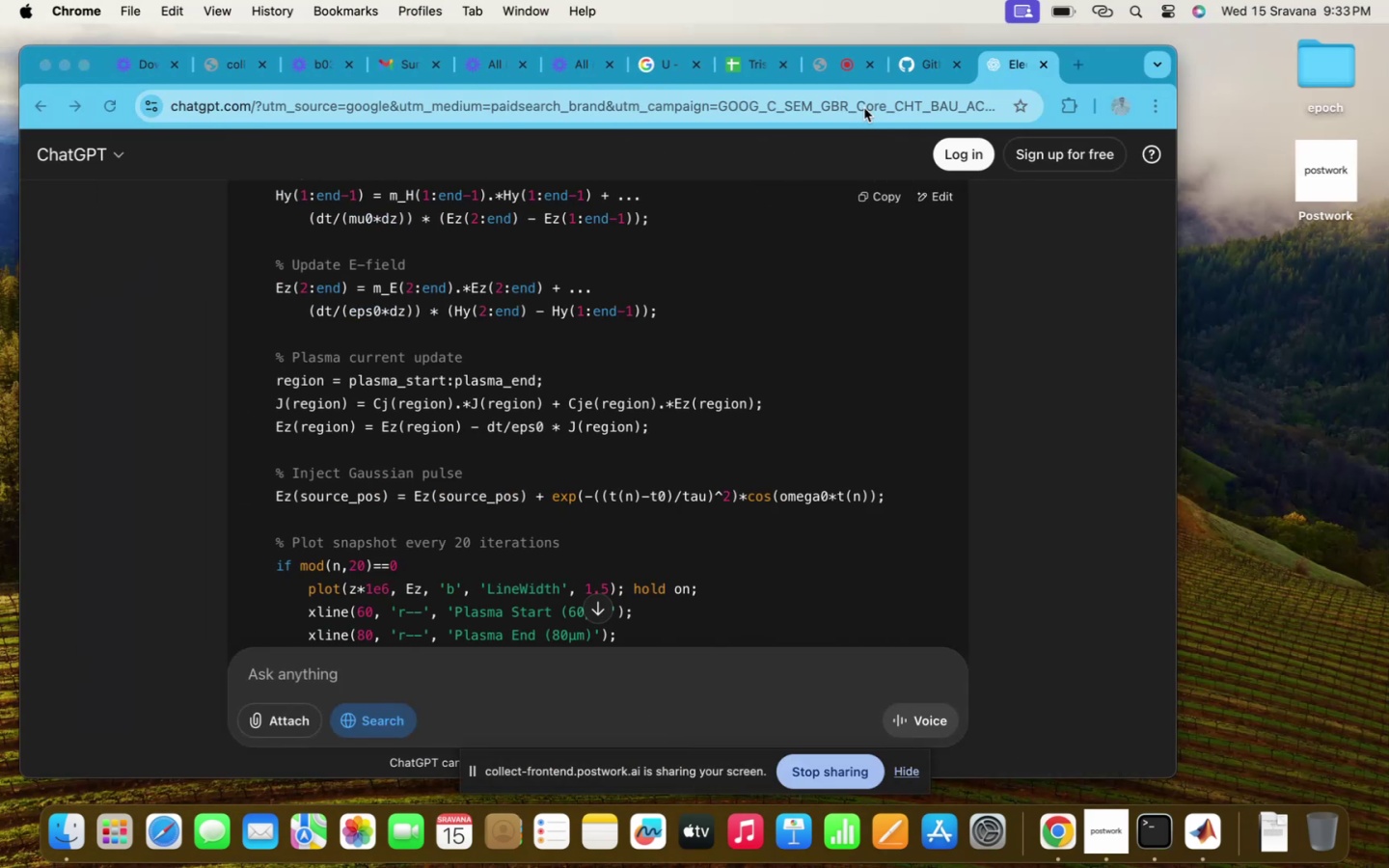 